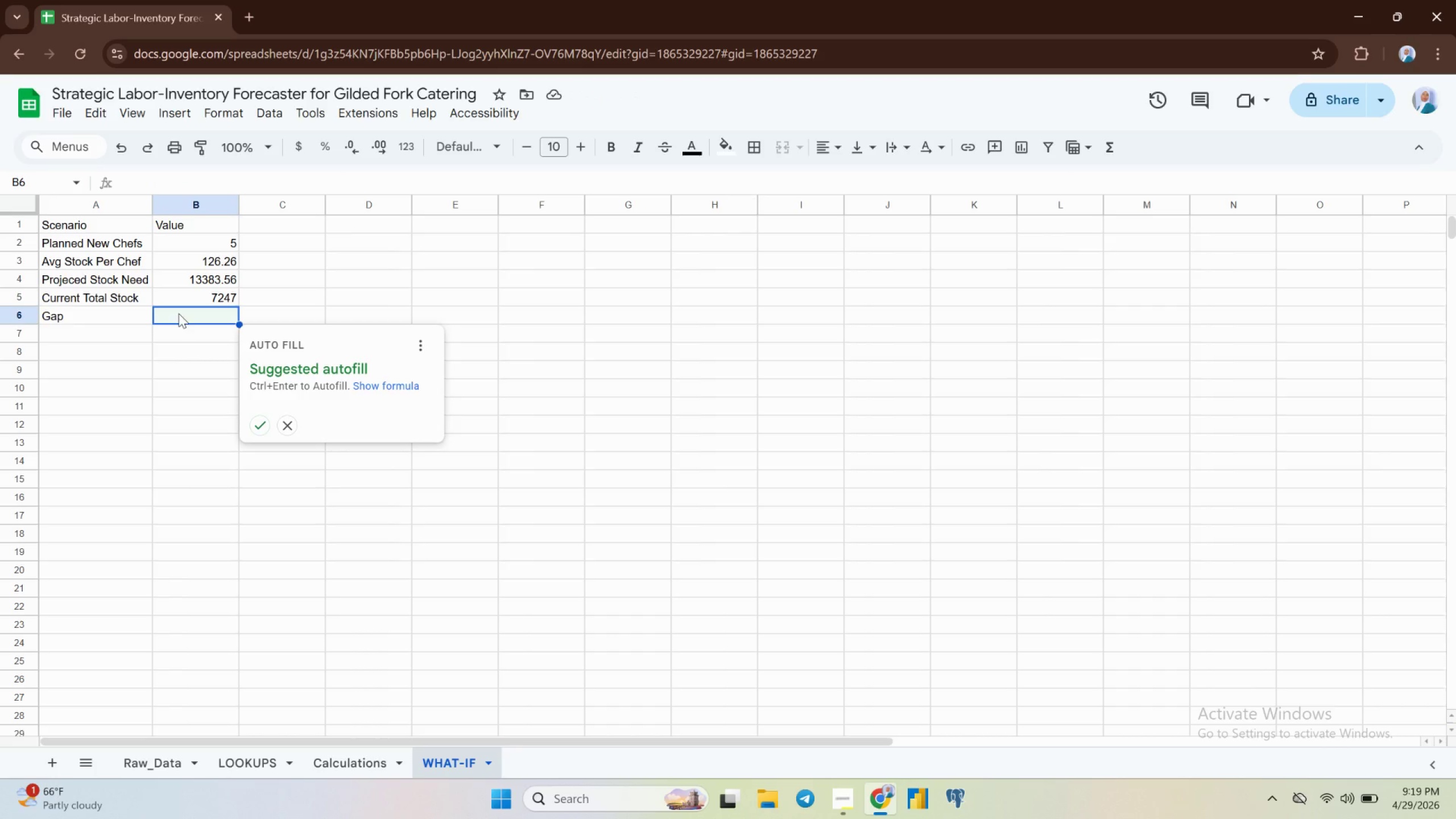 
wait(5.59)
 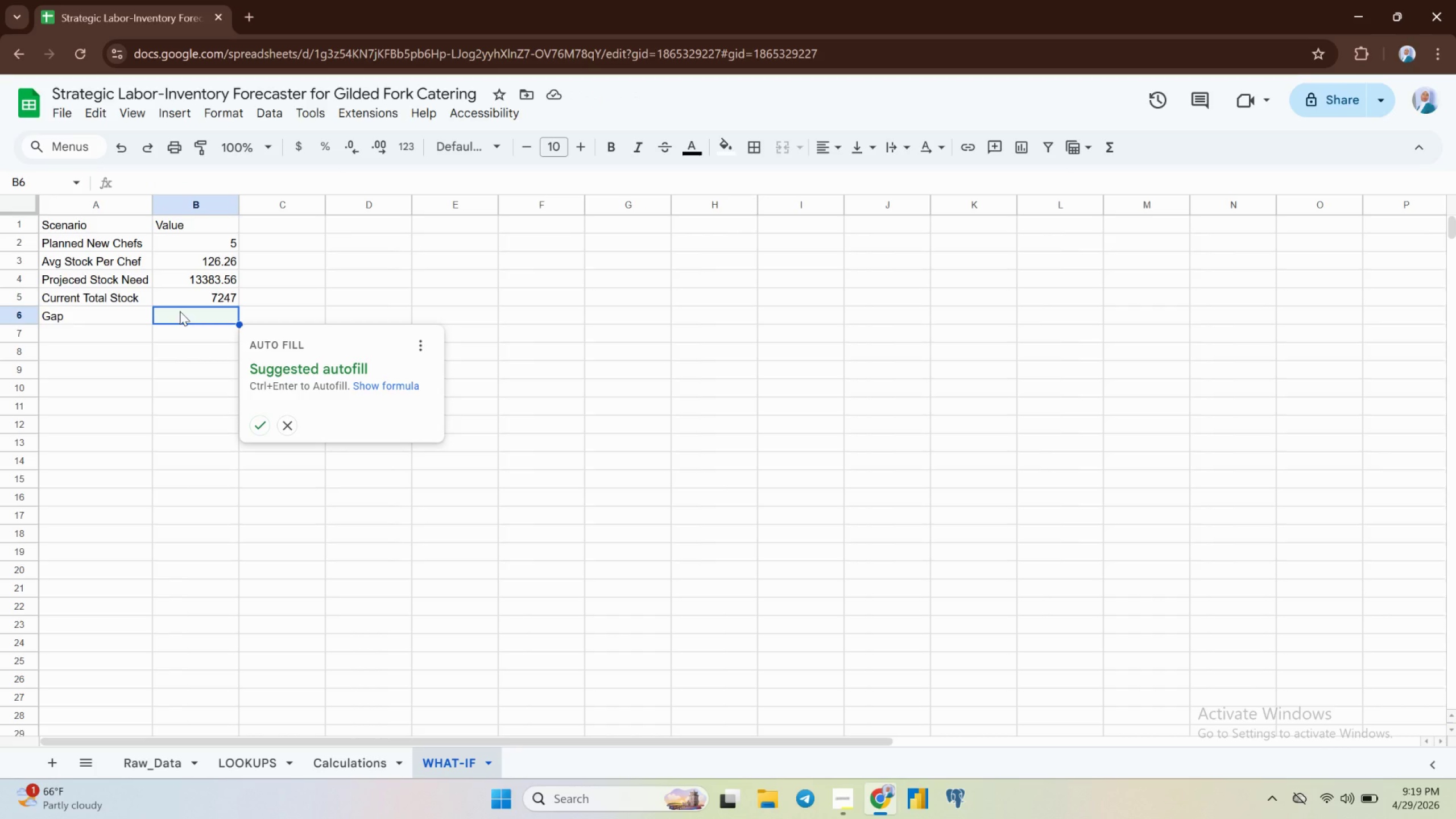 
type(max)
 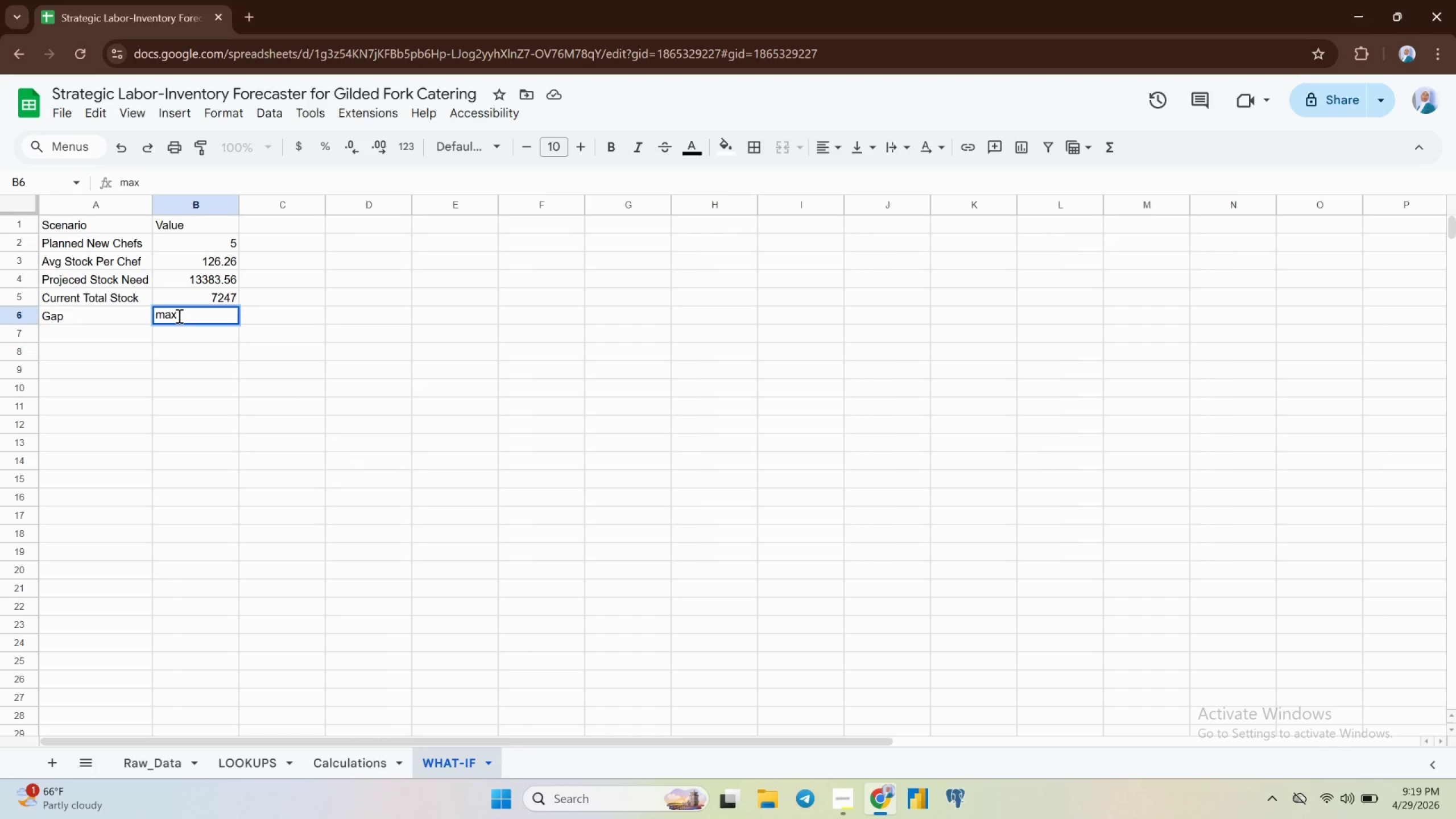 
key(Enter)
 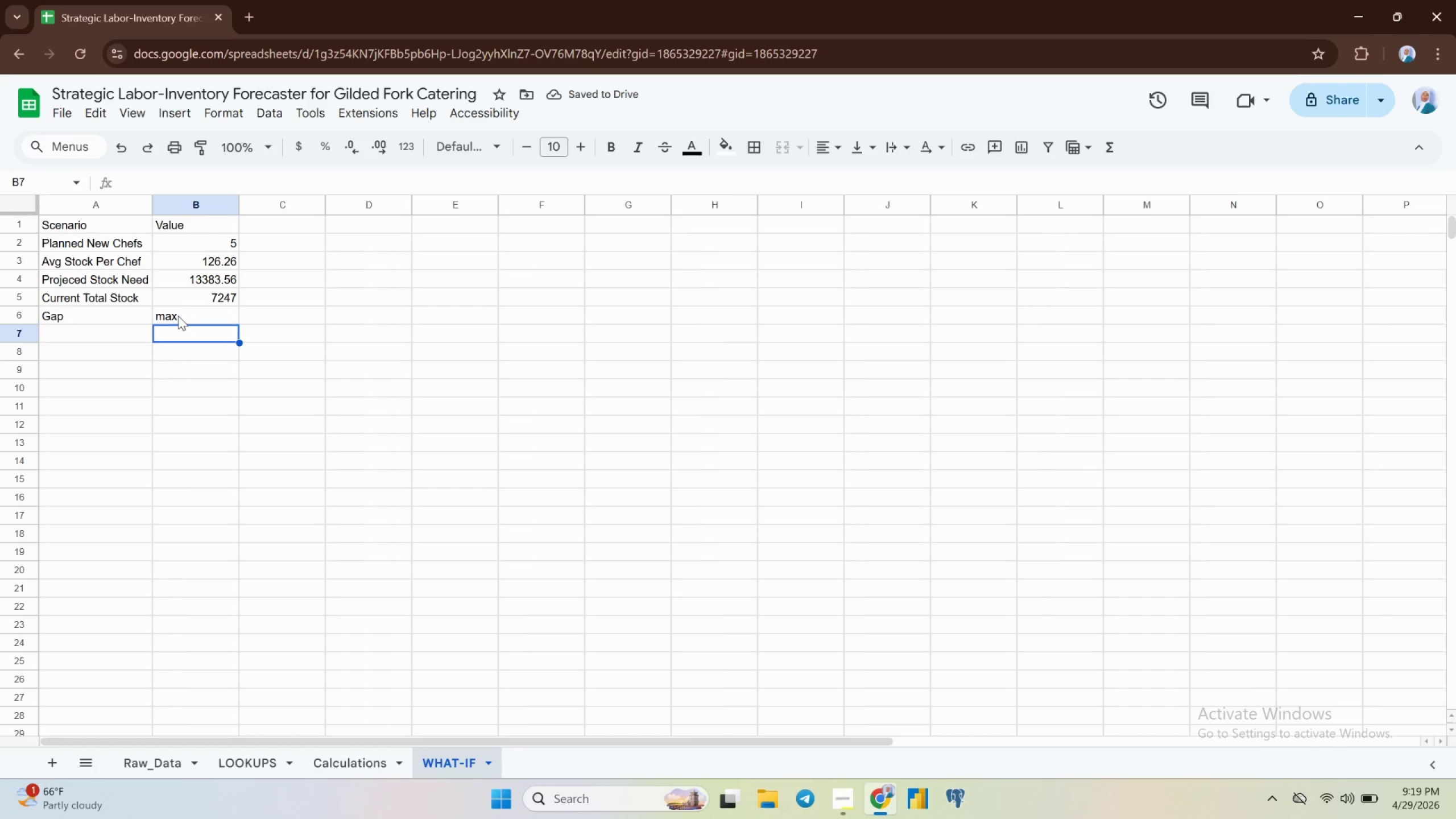 
left_click([179, 315])
 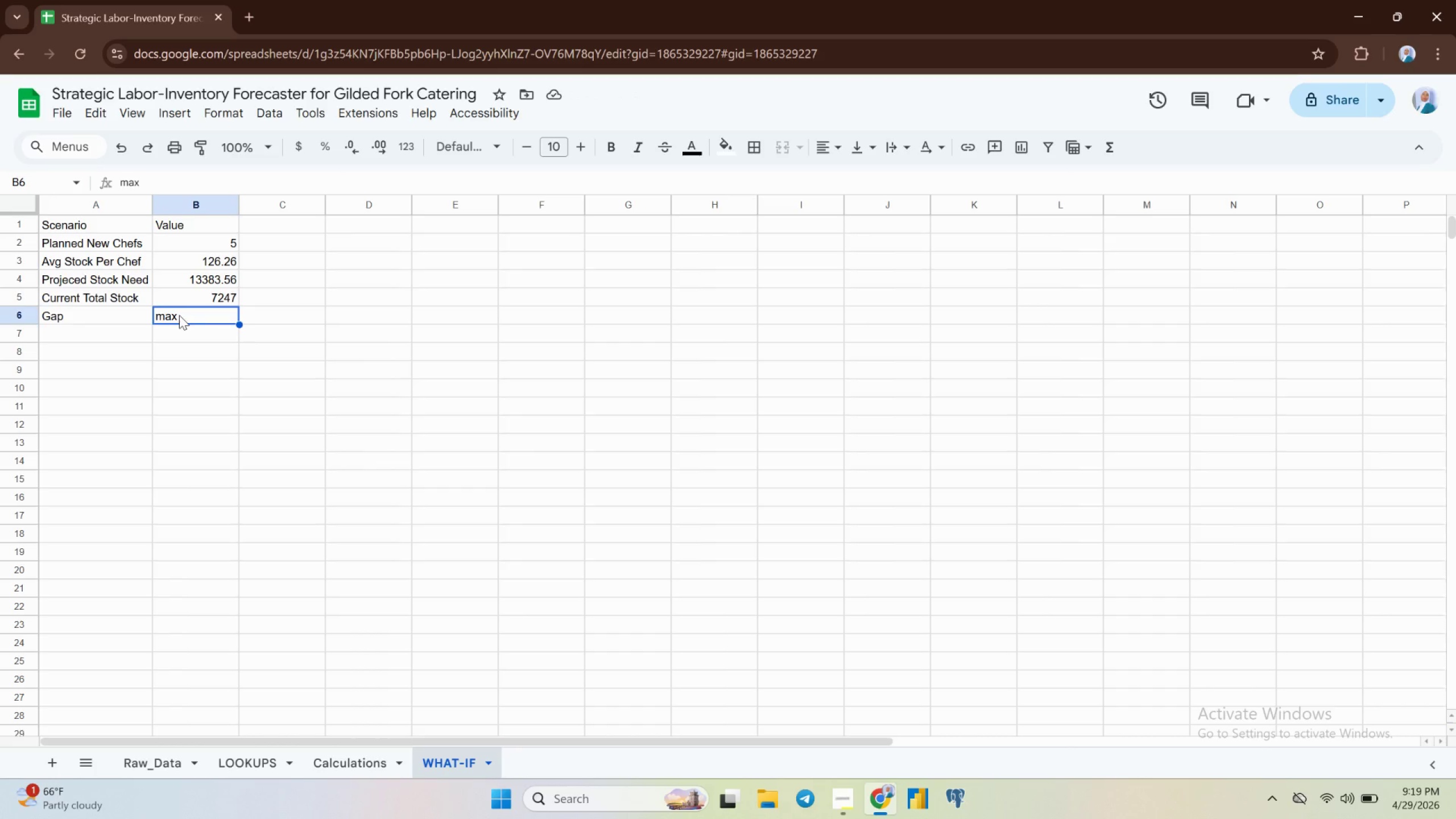 
type(=max)
 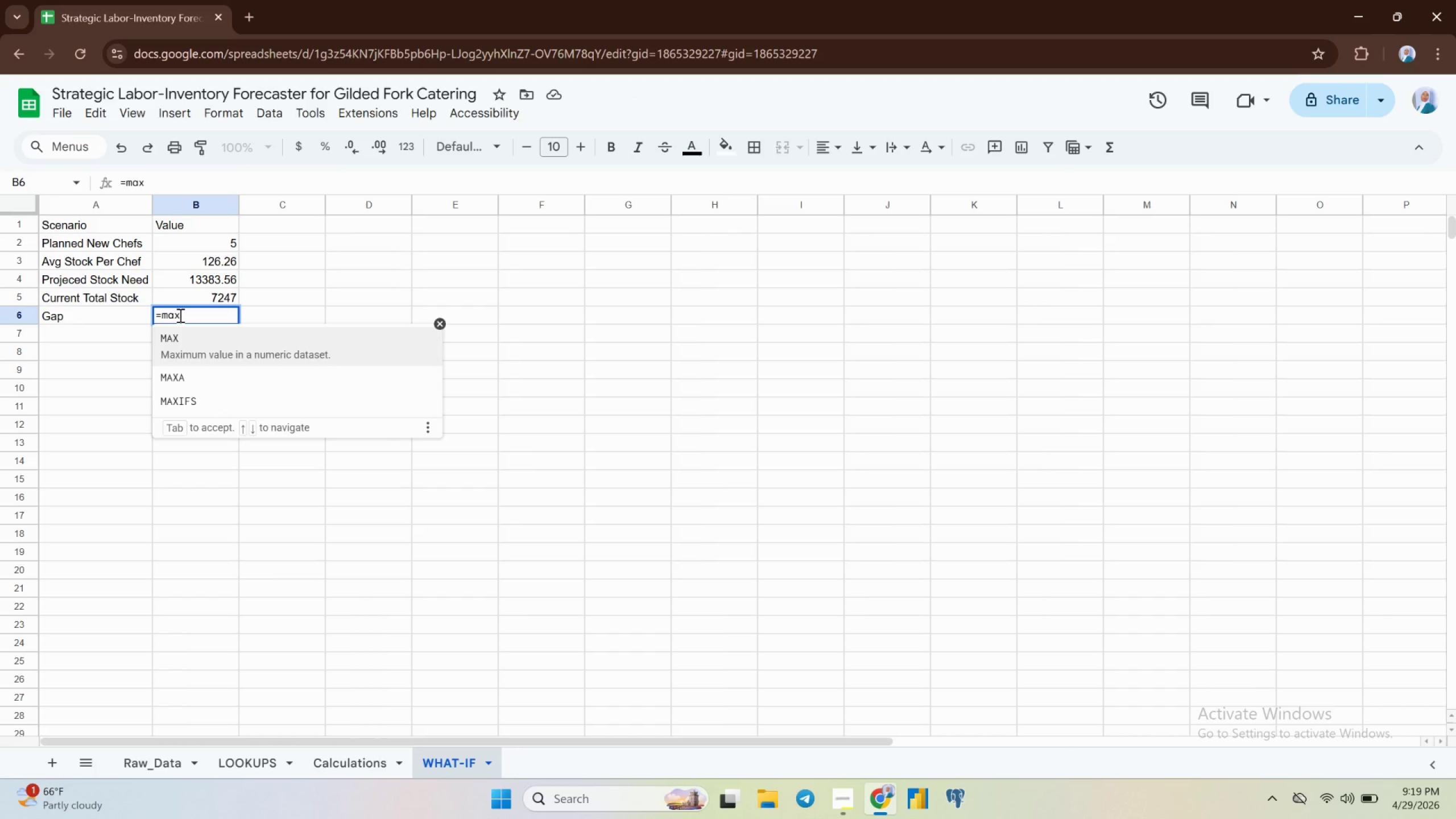 
key(Enter)
 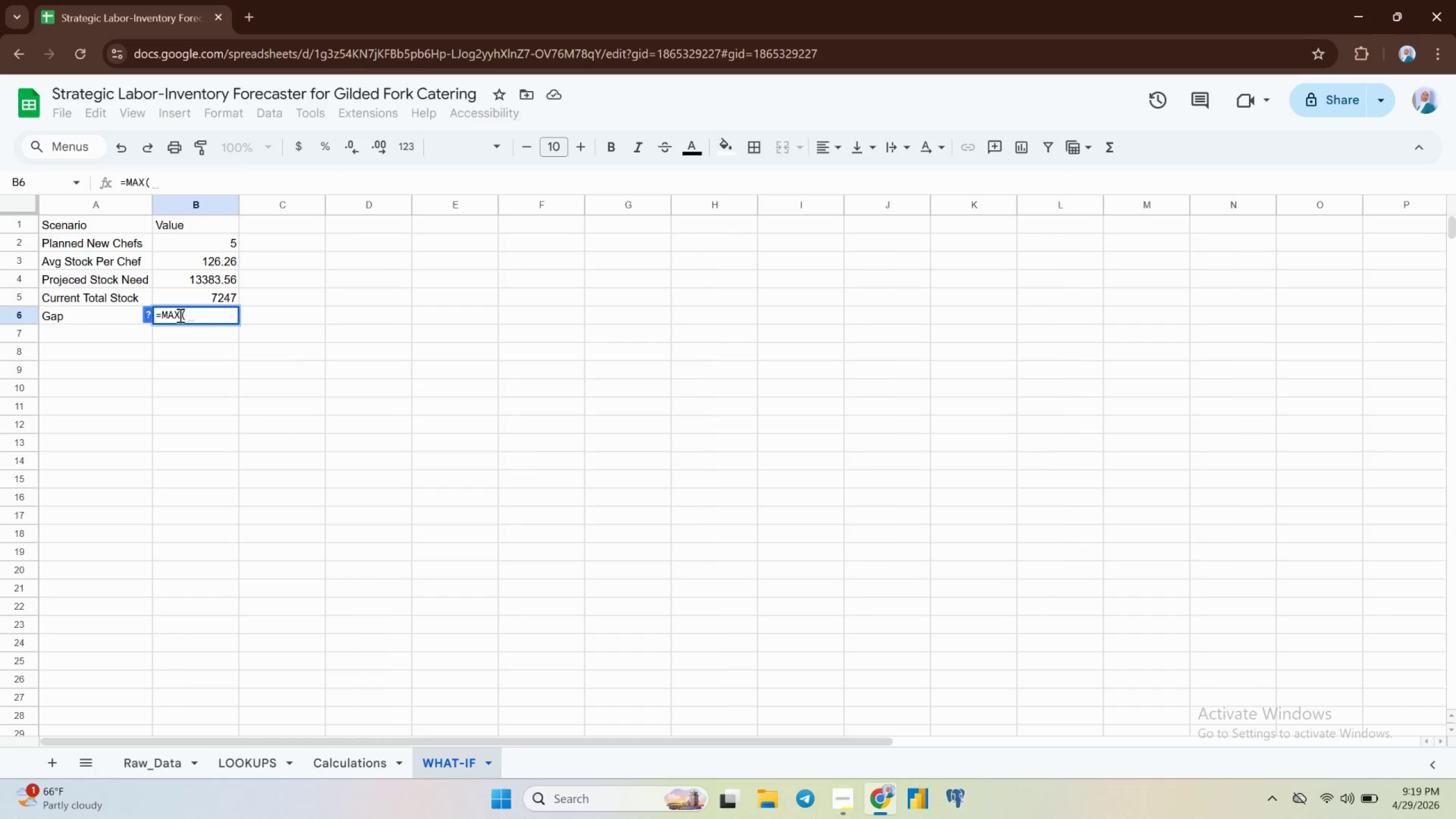 
key(0)
 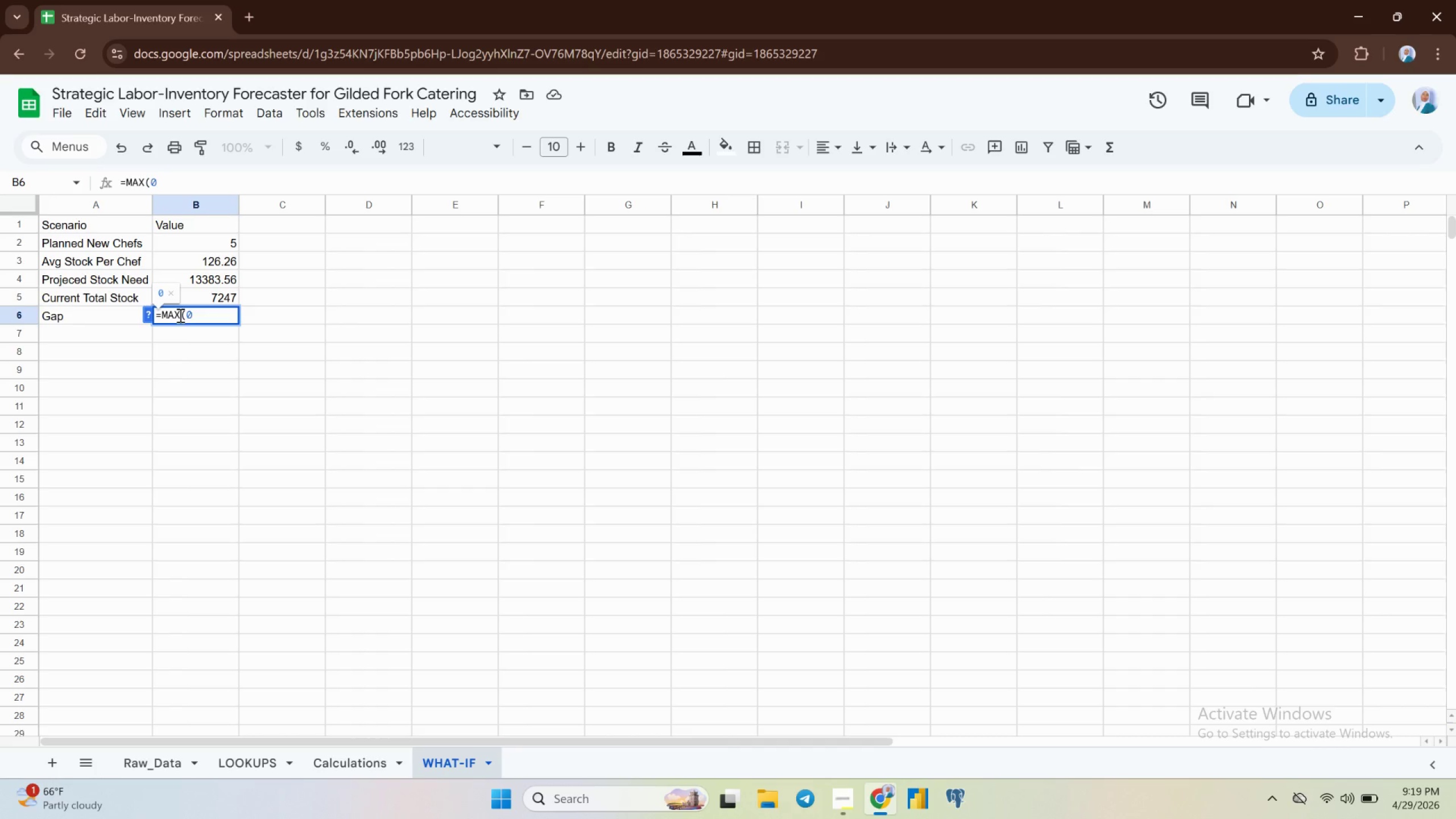 
key(Comma)
 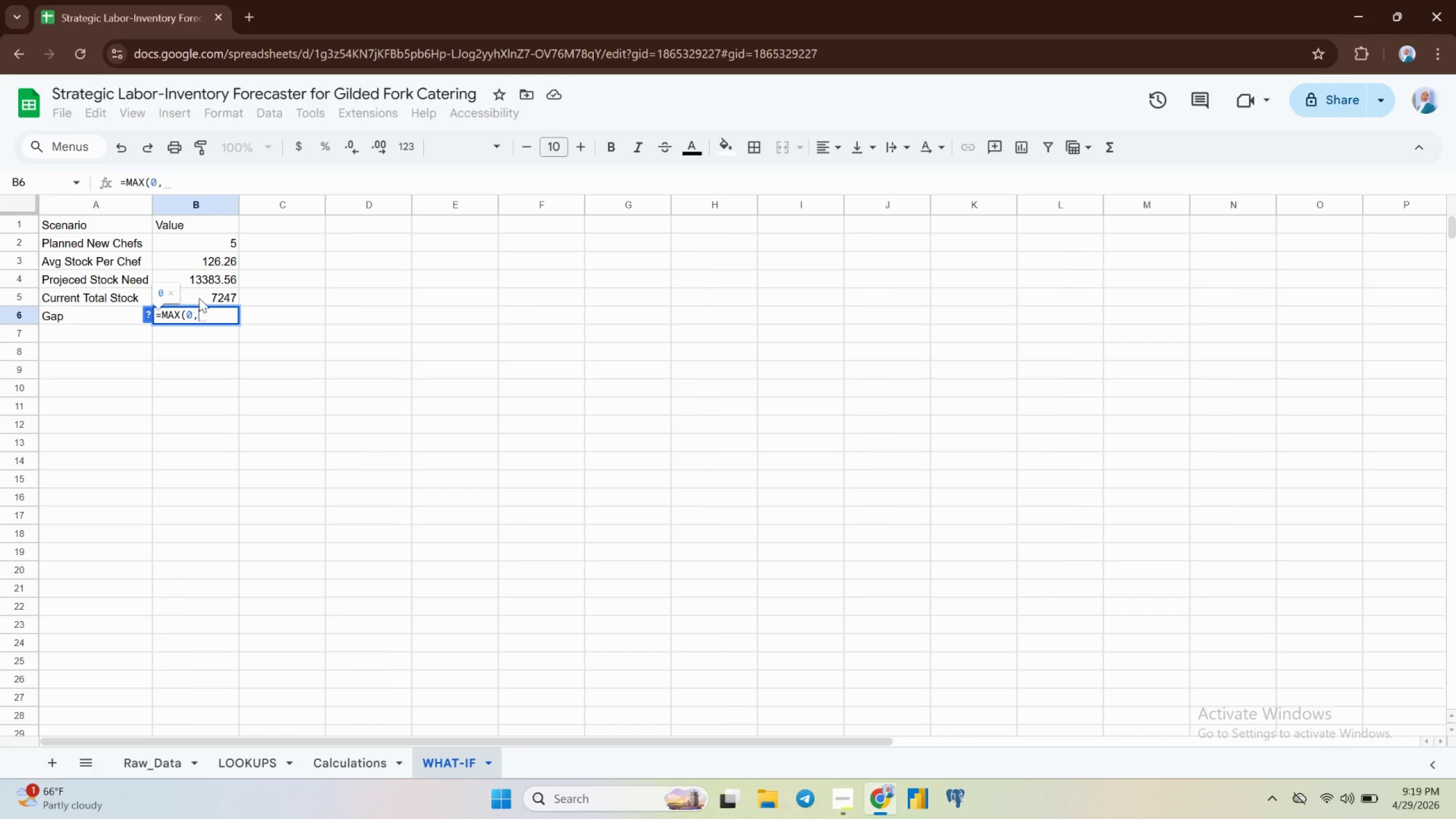 
wait(5.83)
 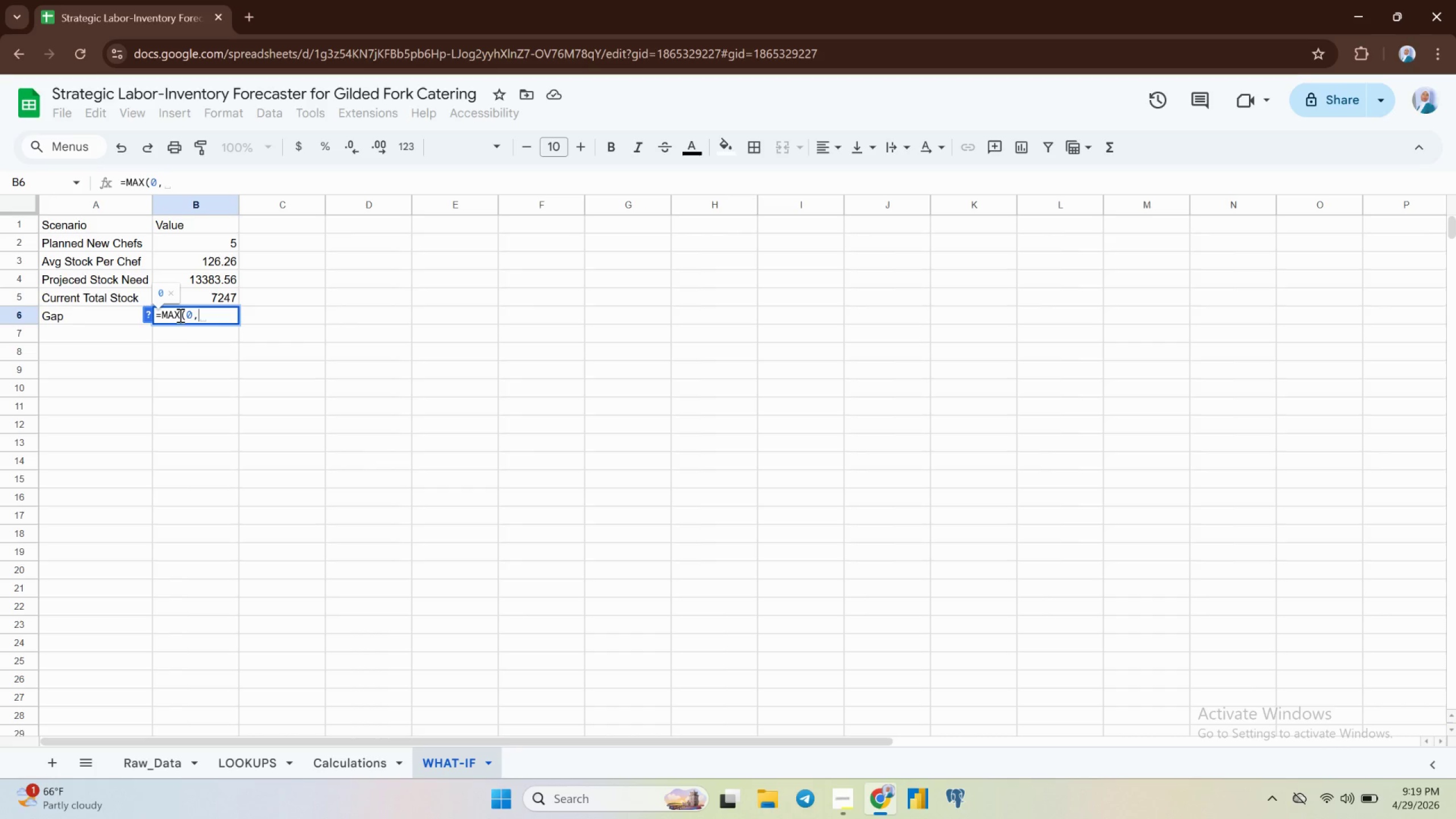 
left_click([204, 279])
 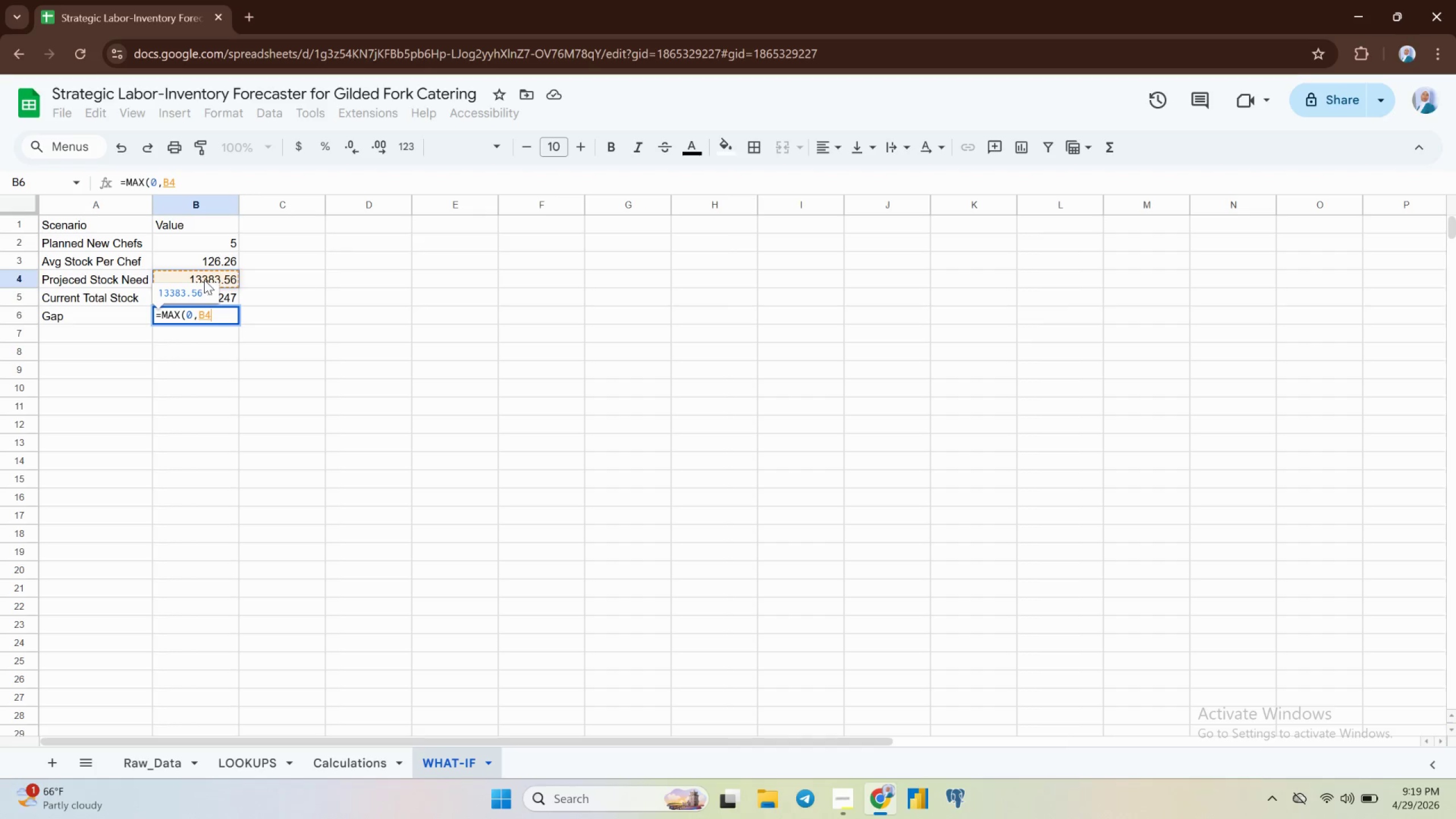 
key(Minus)
 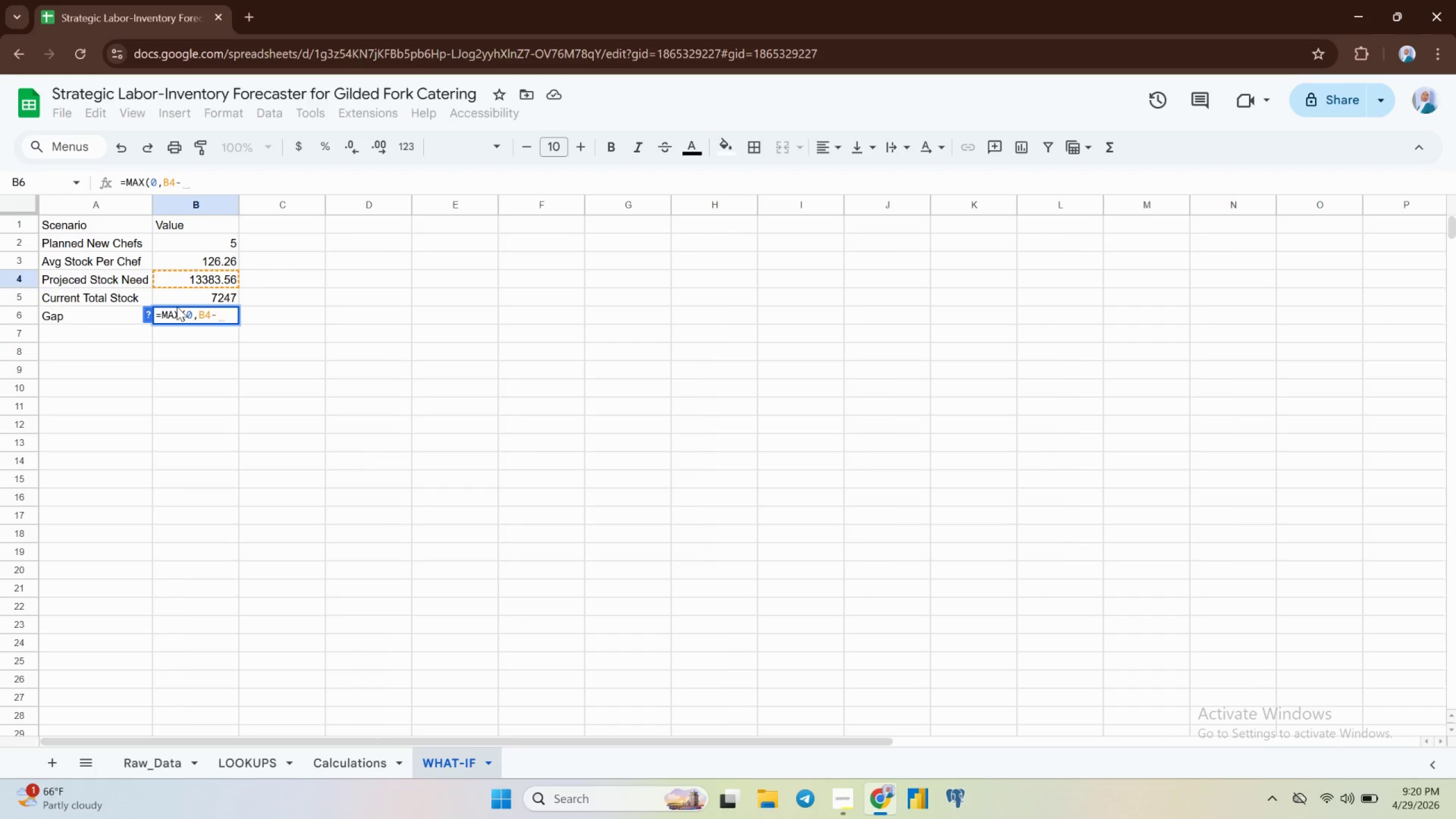 
left_click([191, 297])
 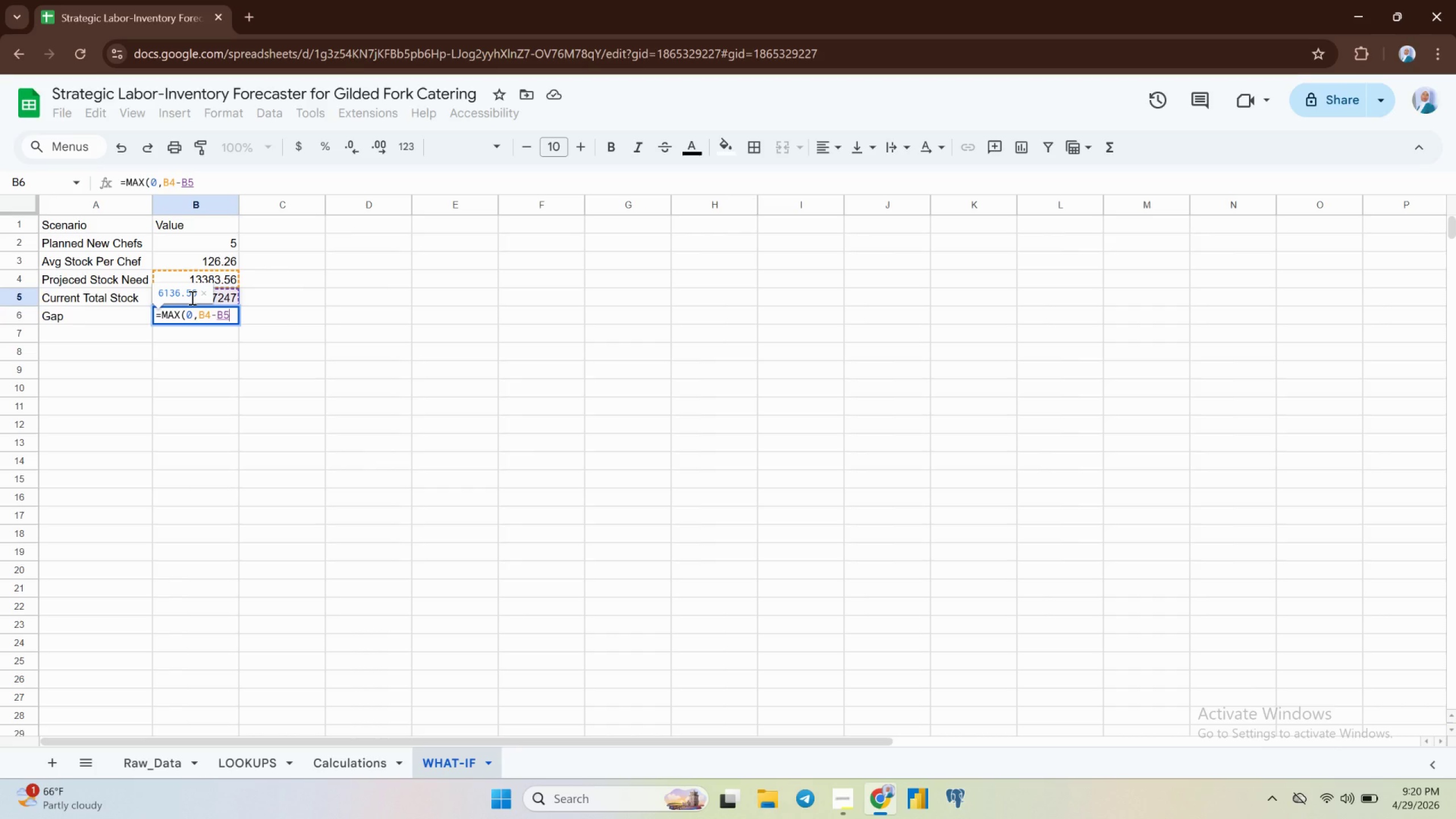 
wait(7.31)
 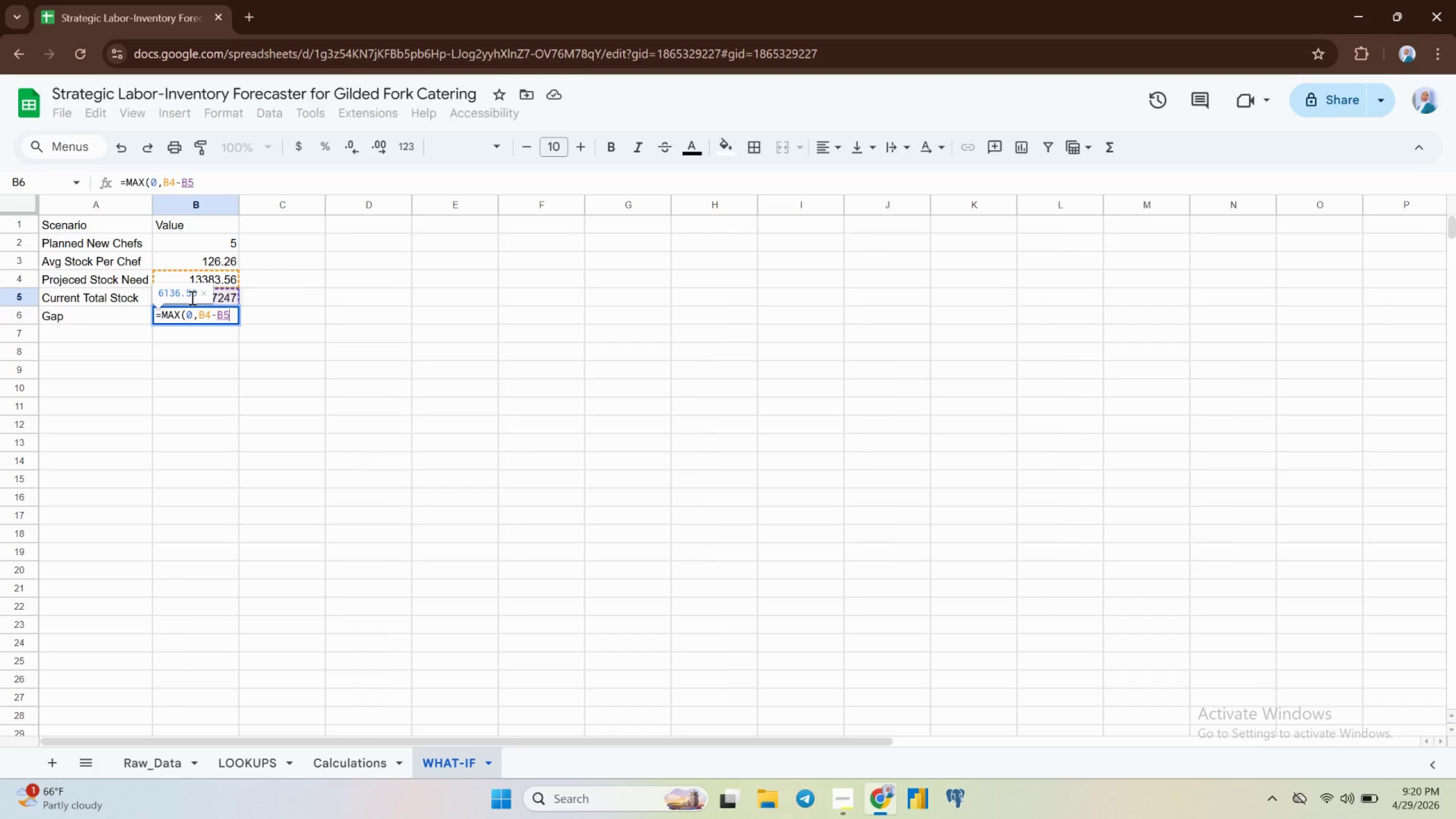 
key(Enter)
 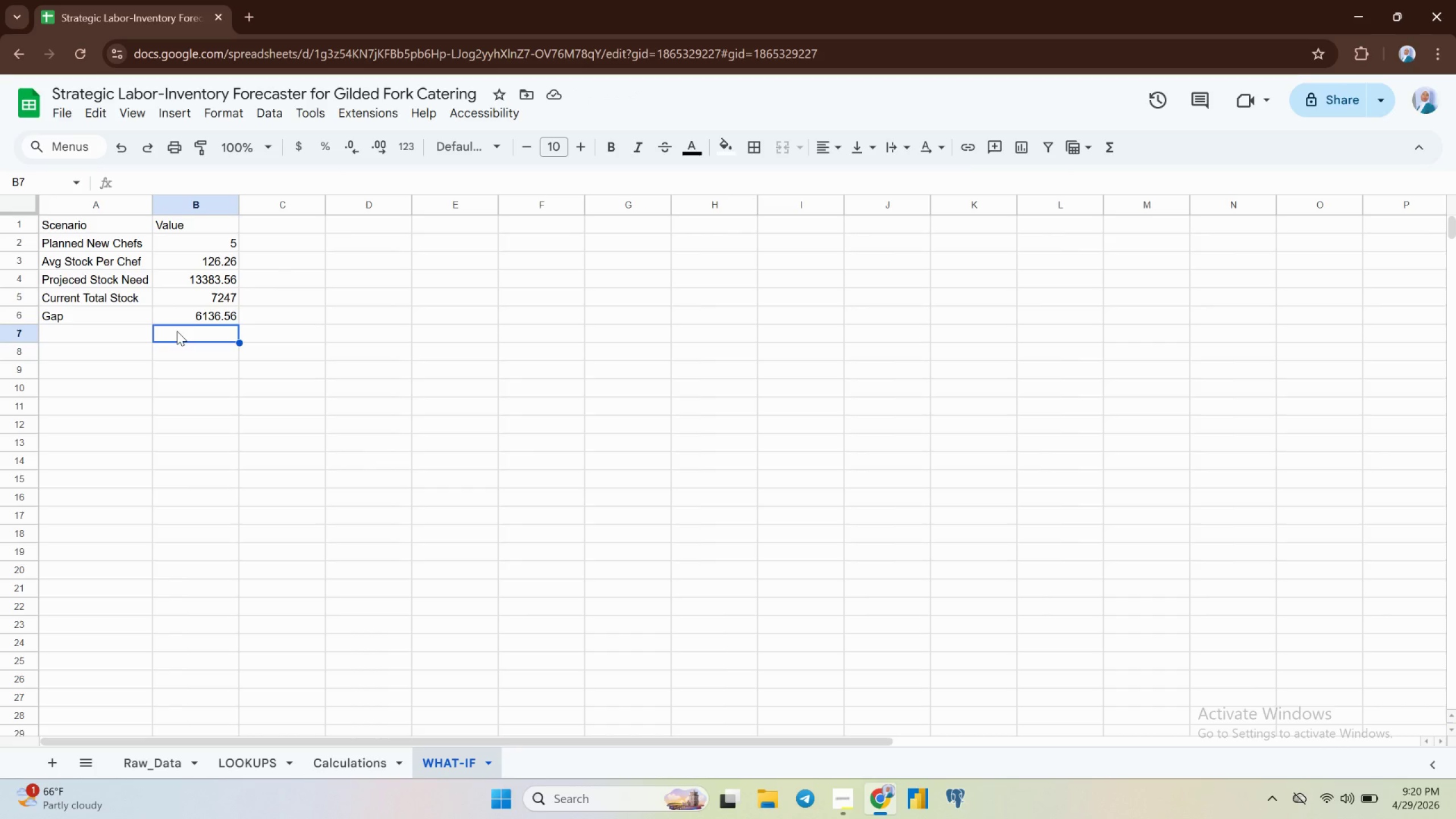 
wait(44.01)
 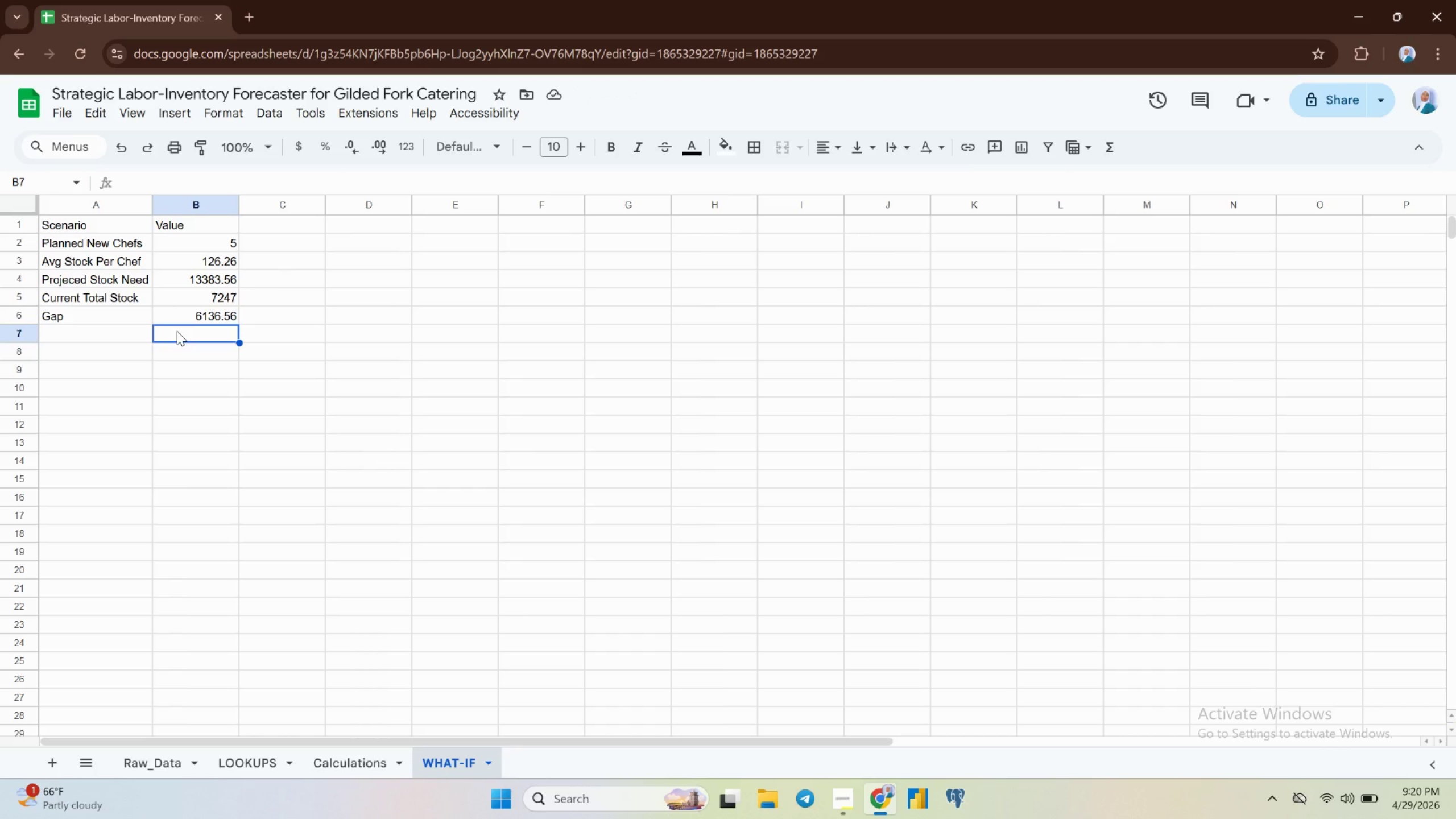 
left_click([78, 279])
 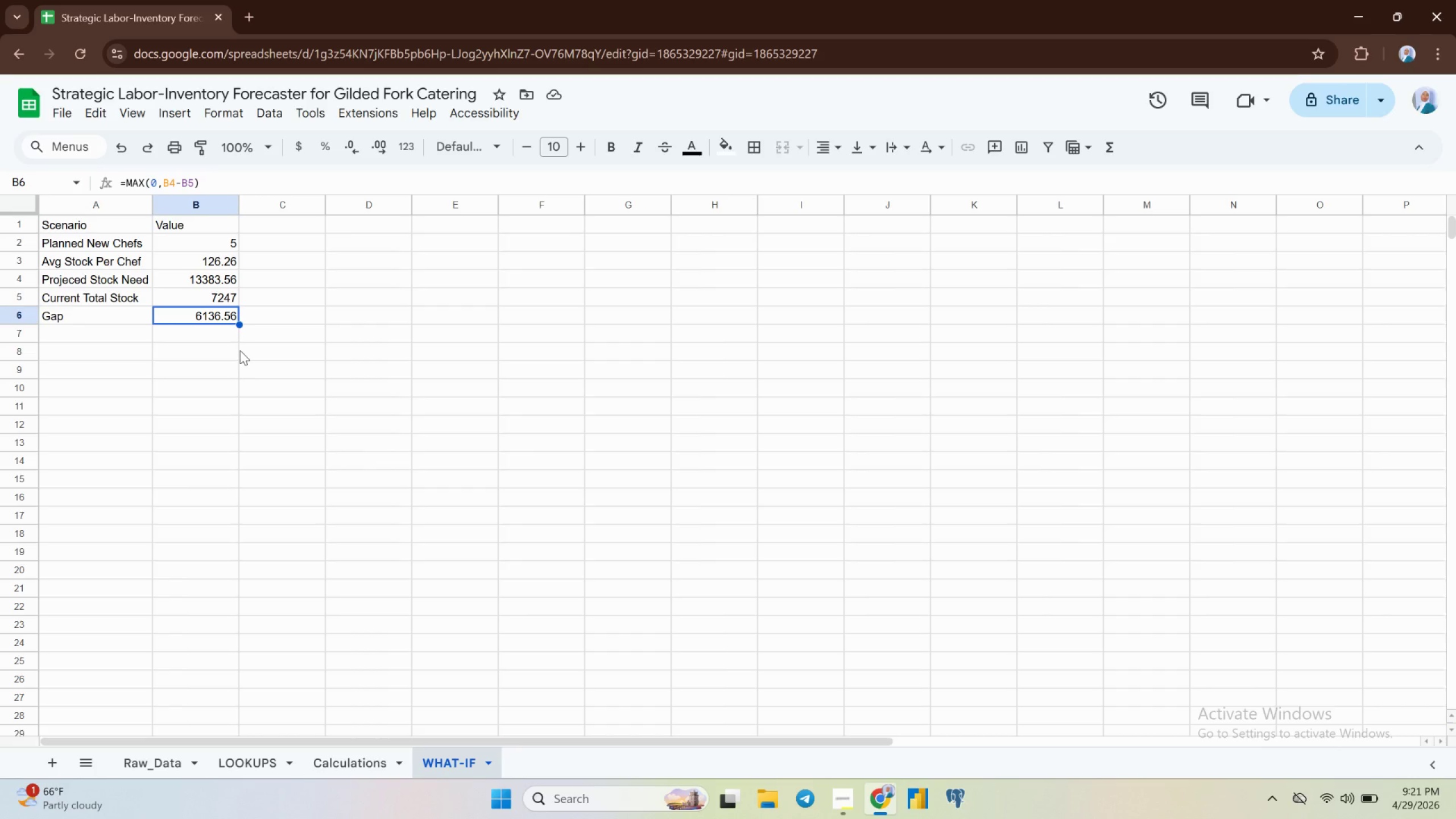 
wait(49.63)
 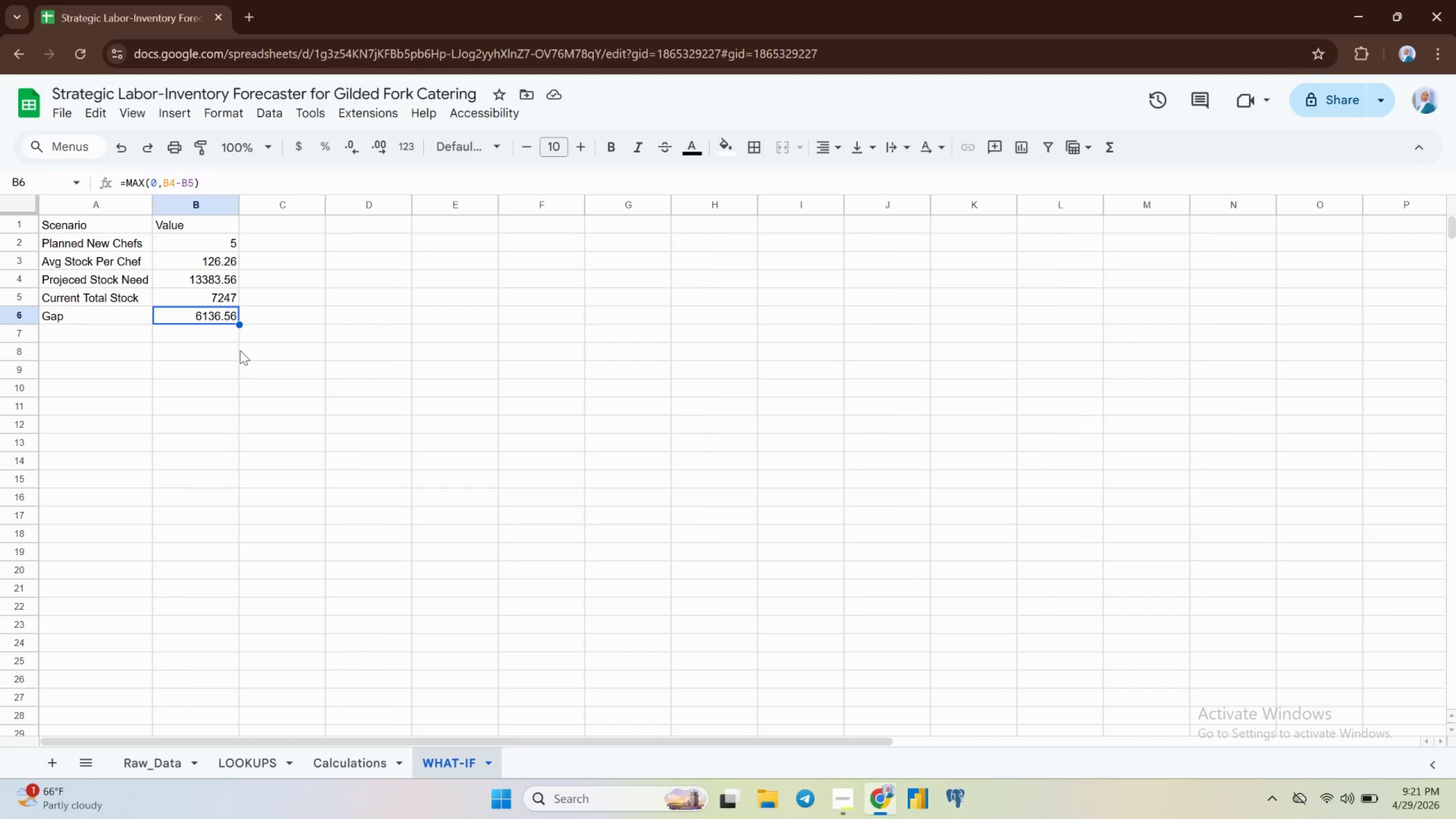 
left_click([56, 264])
 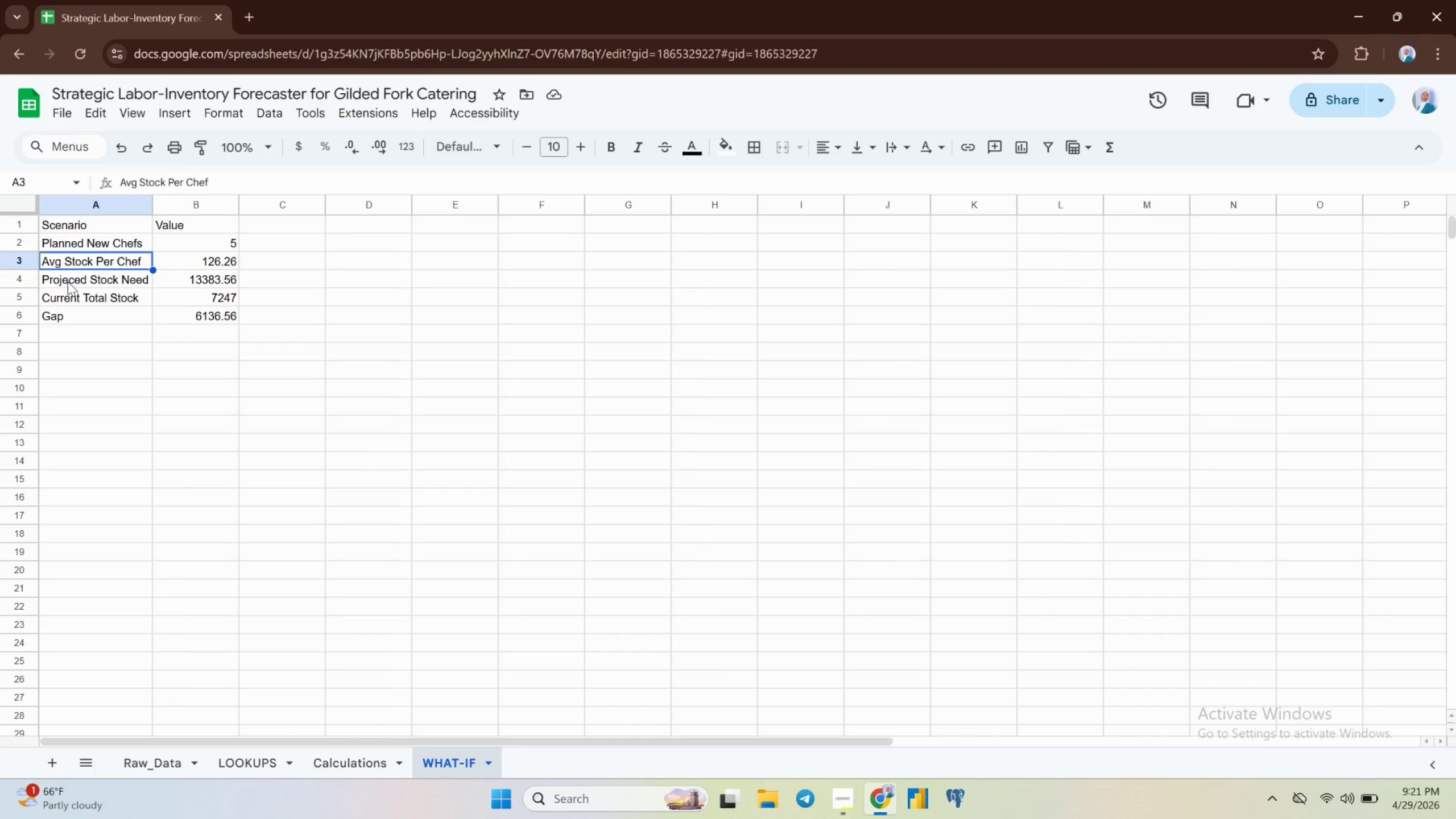 
left_click([68, 282])
 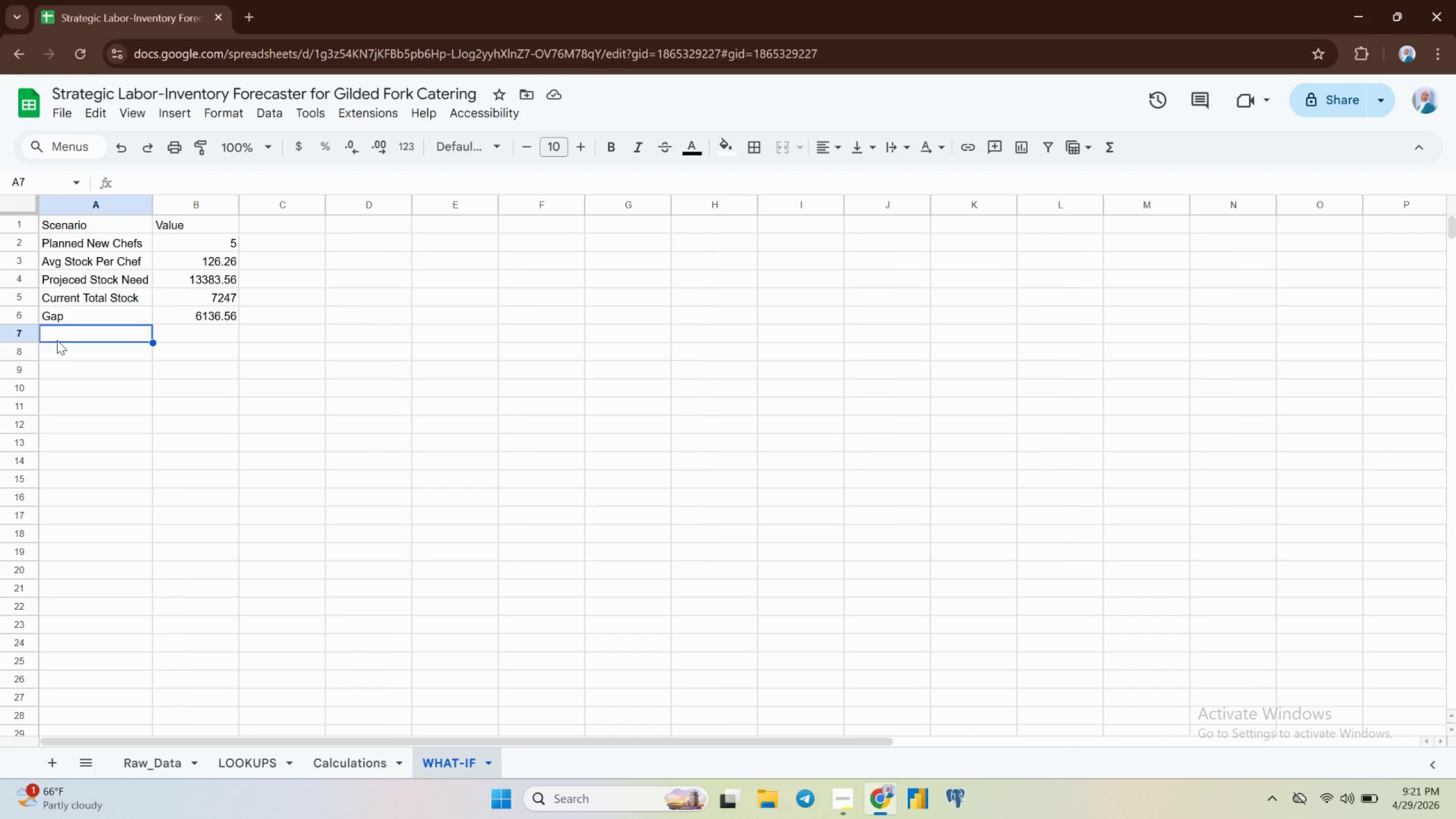 
wait(7.22)
 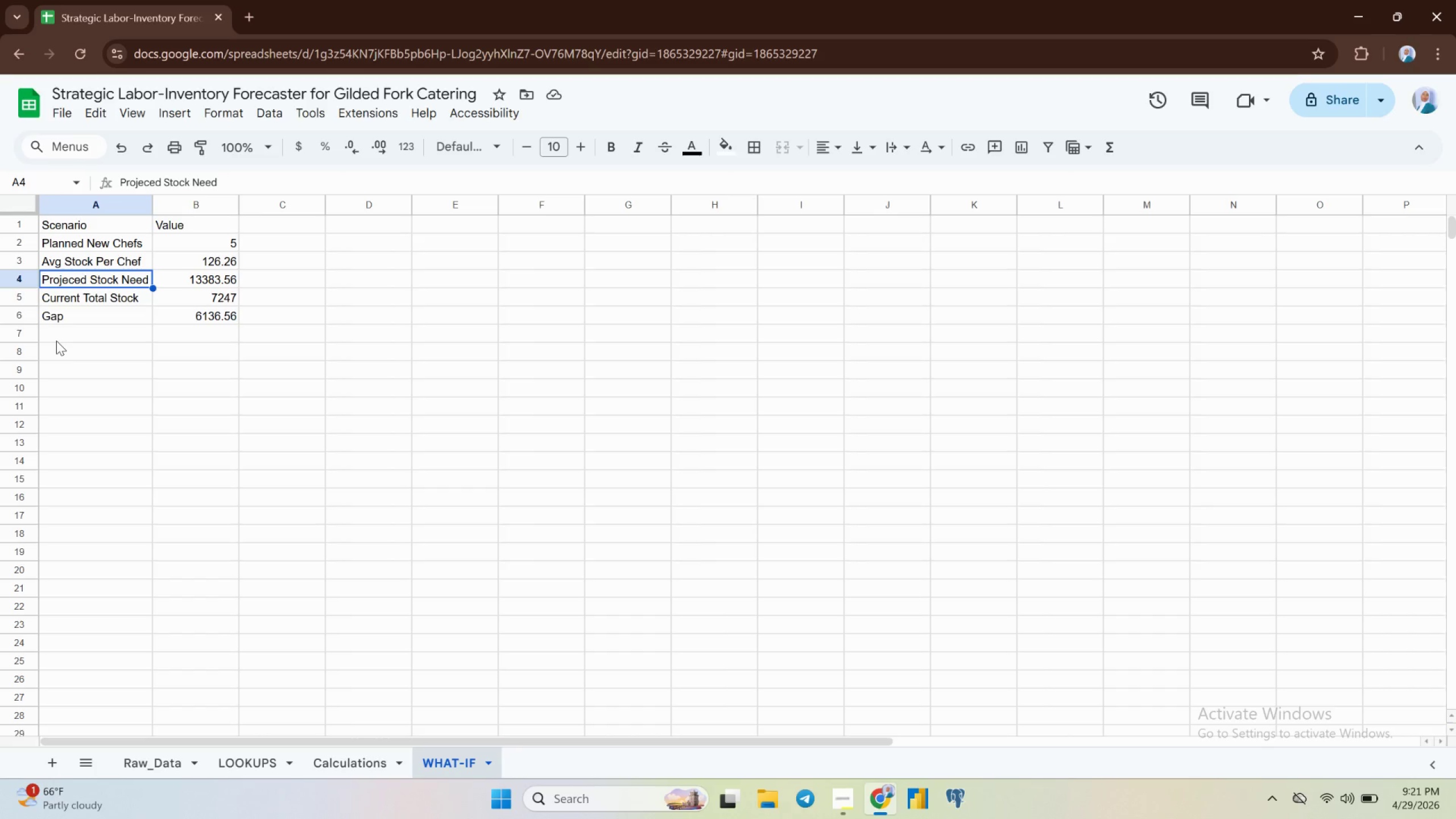 
type(AverageUnit Cost)
 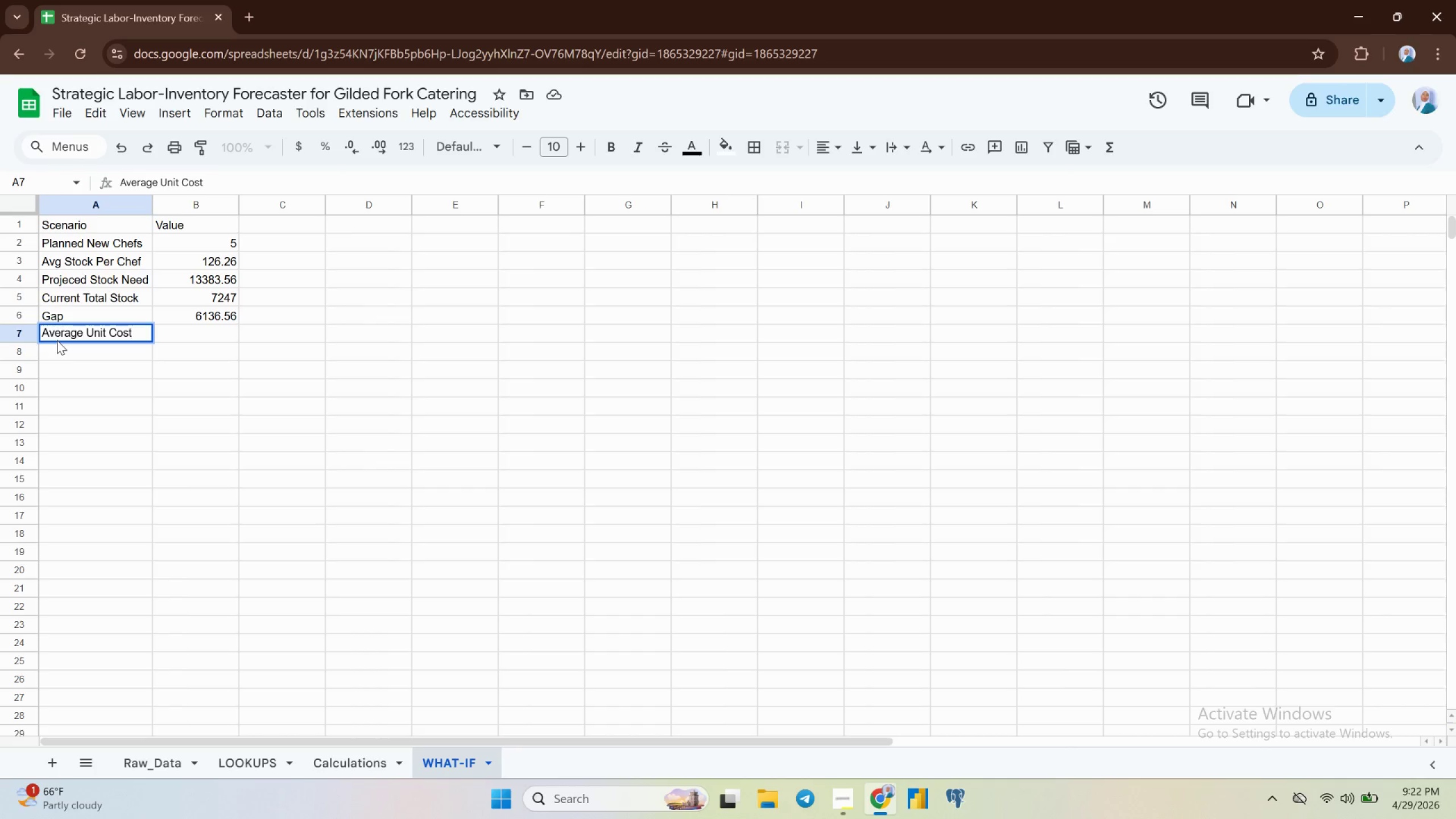 
key(Enter)
 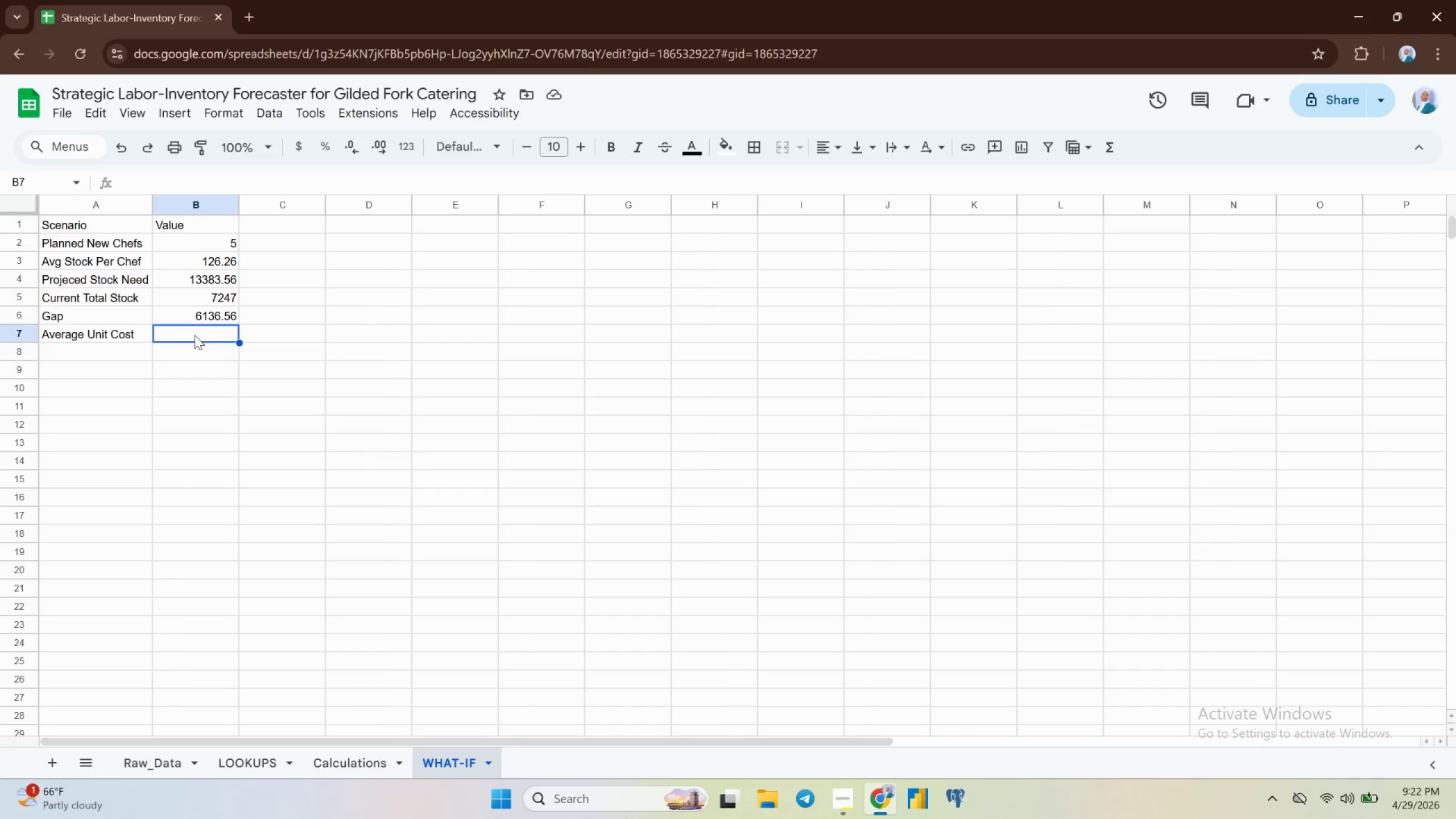 
wait(7.66)
 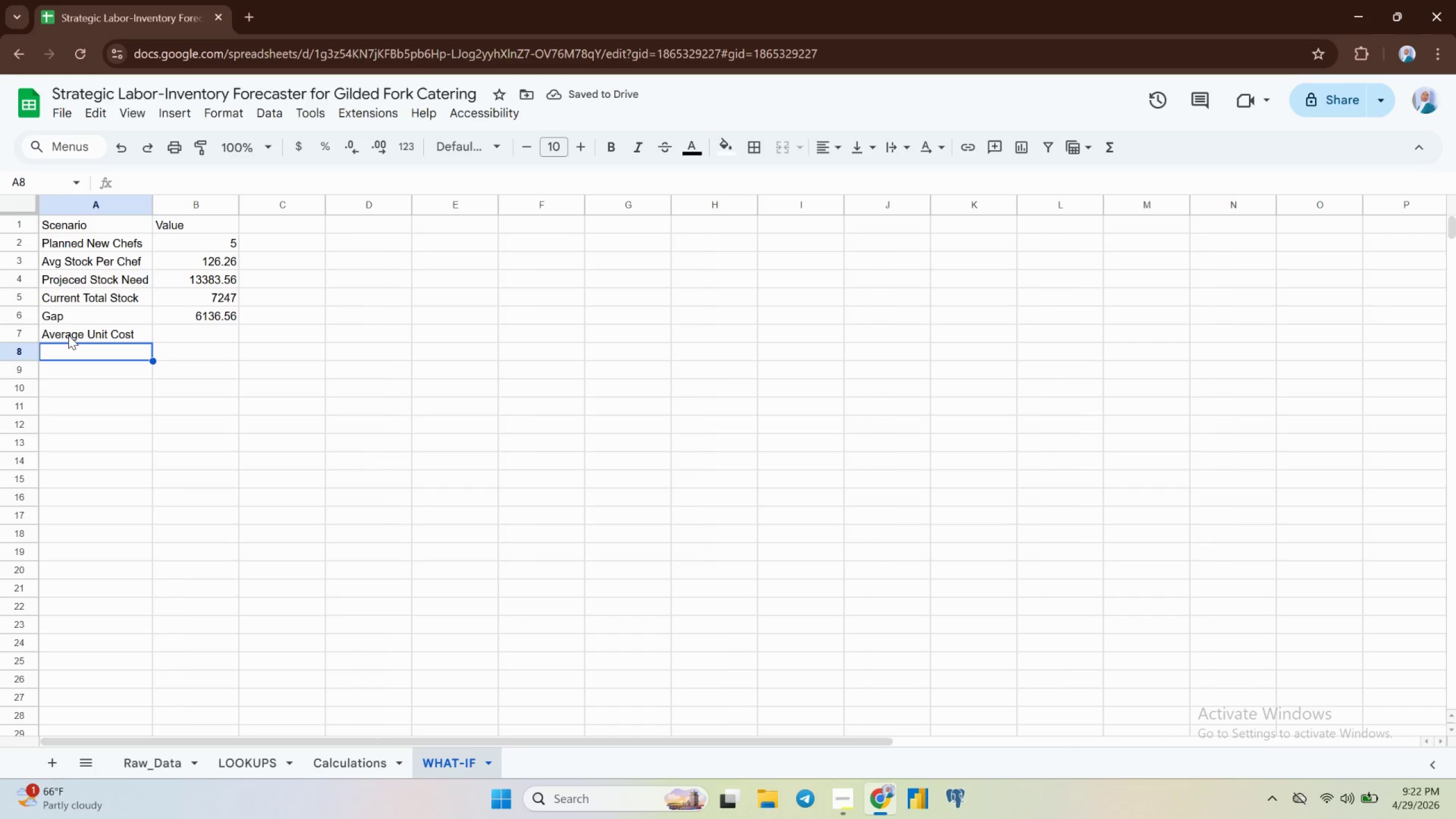 
type(=aver)
 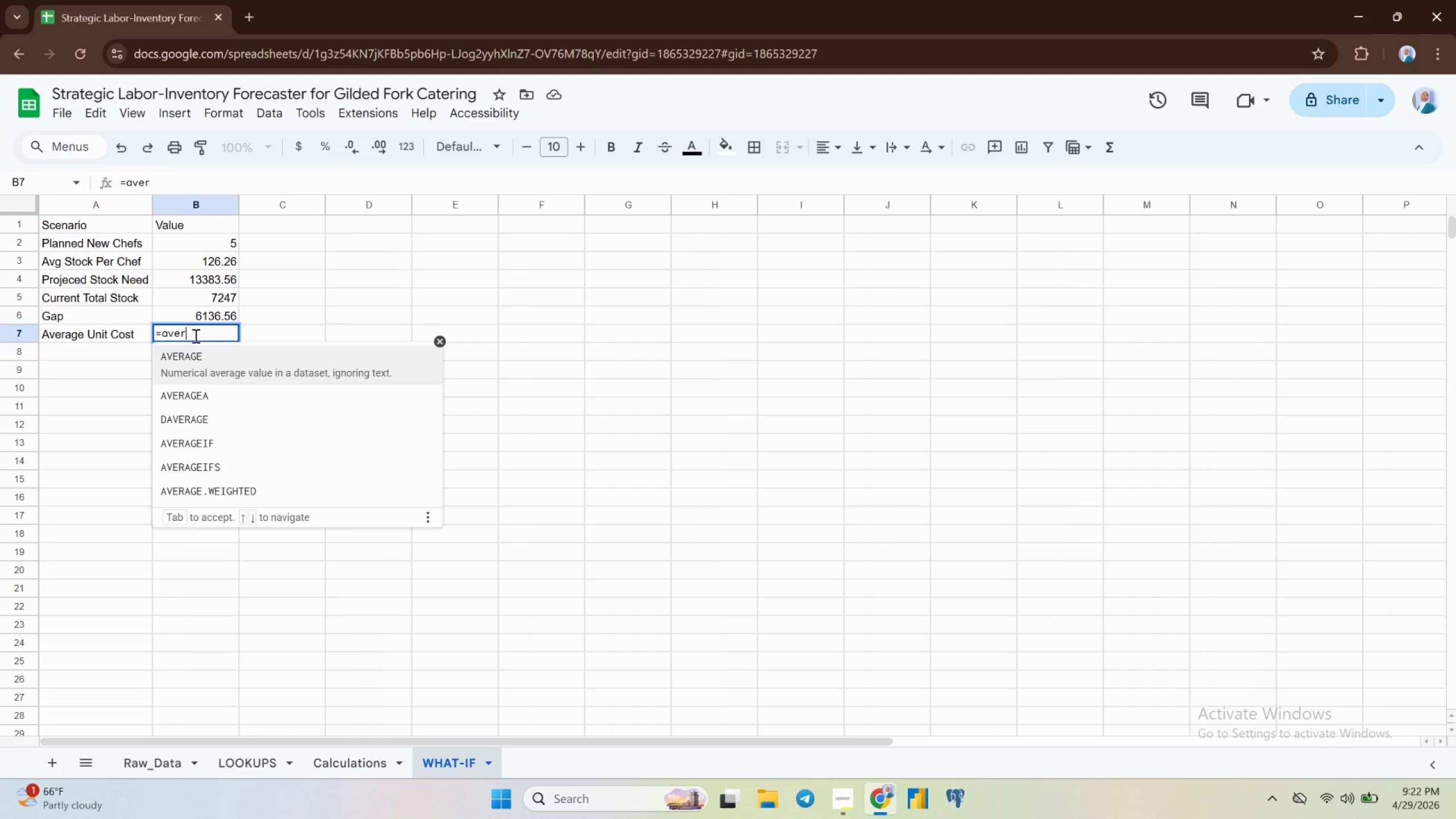 
key(Enter)
 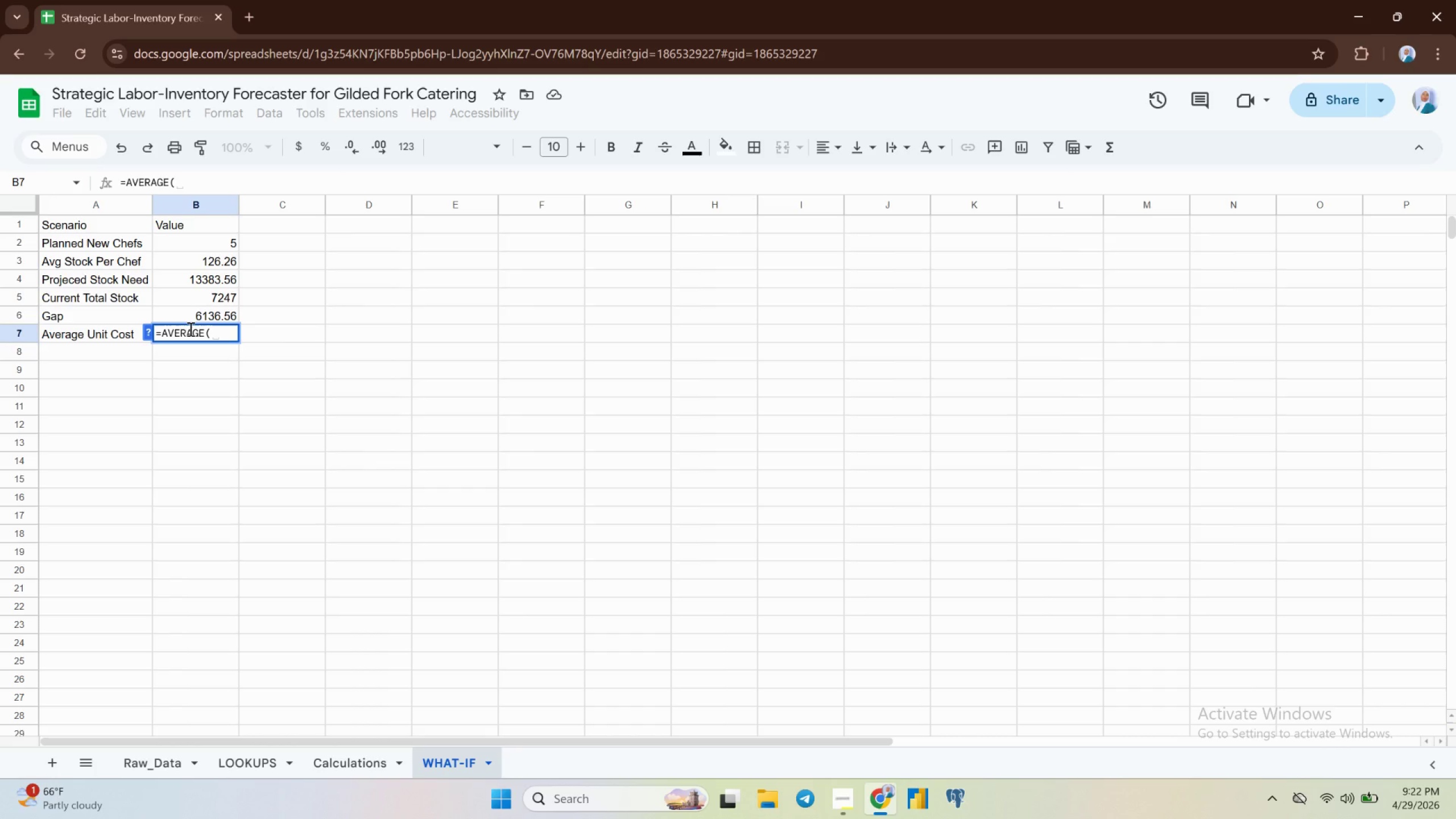 
wait(13.28)
 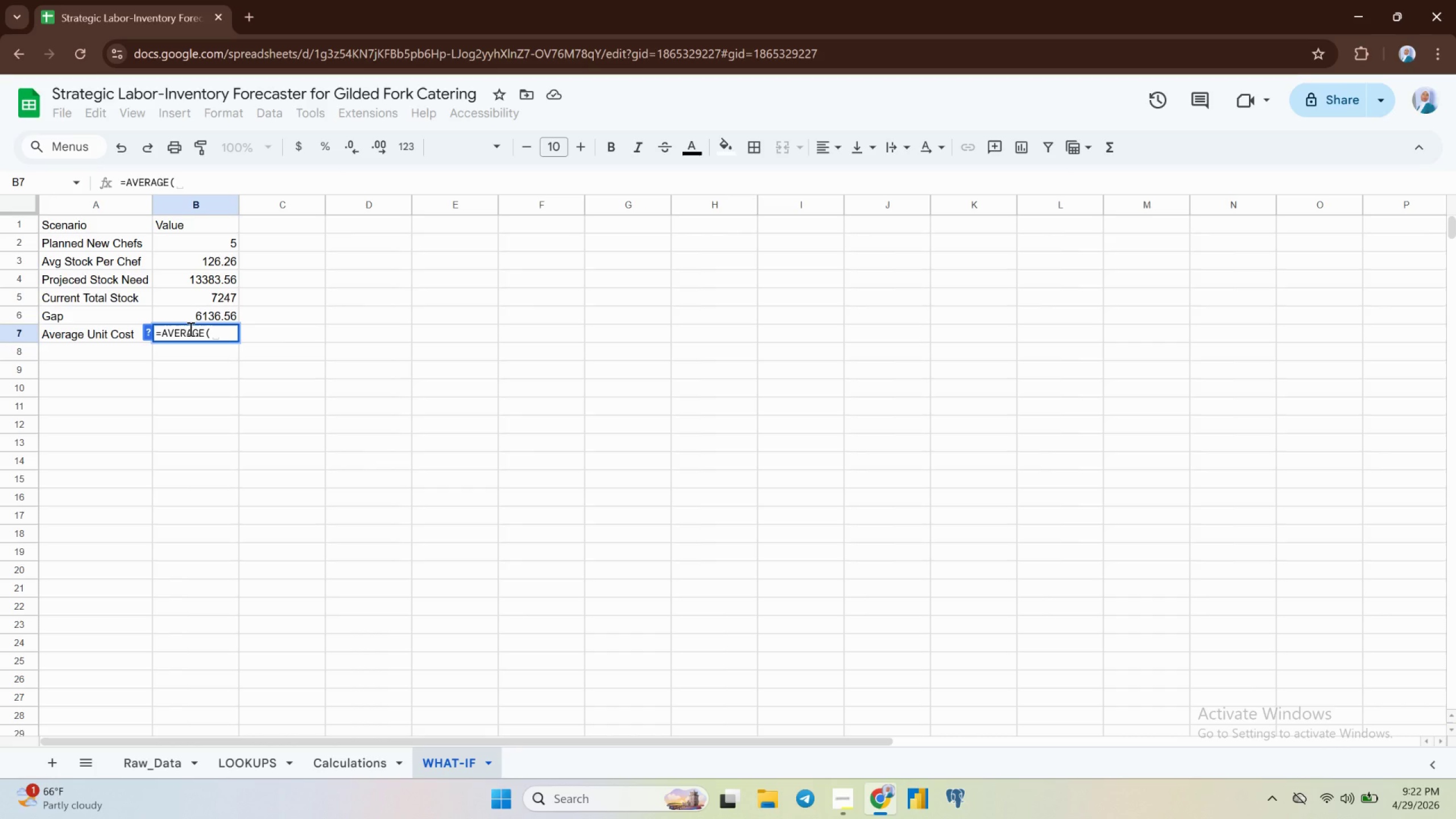 
left_click([131, 768])
 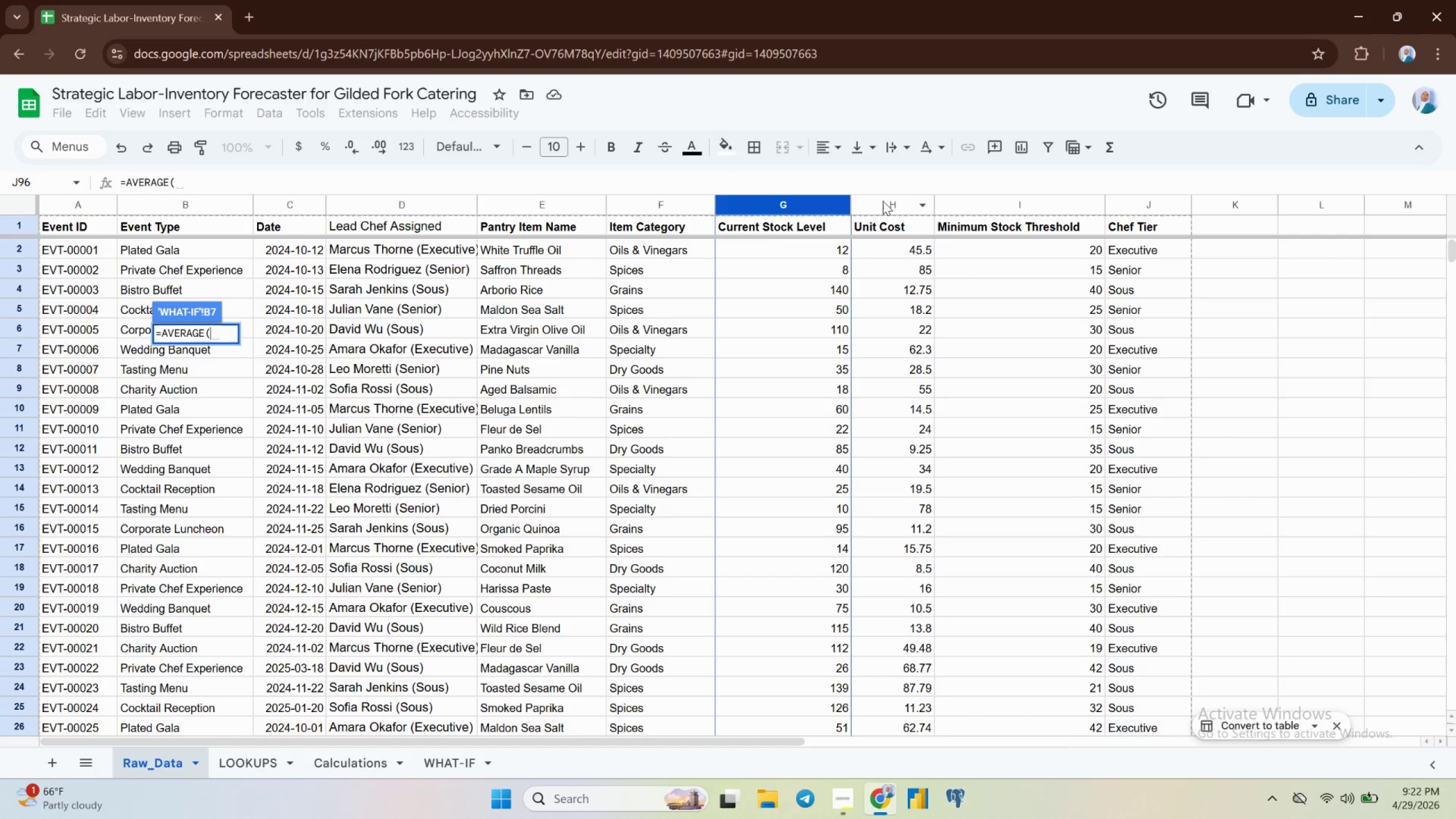 
left_click([883, 201])
 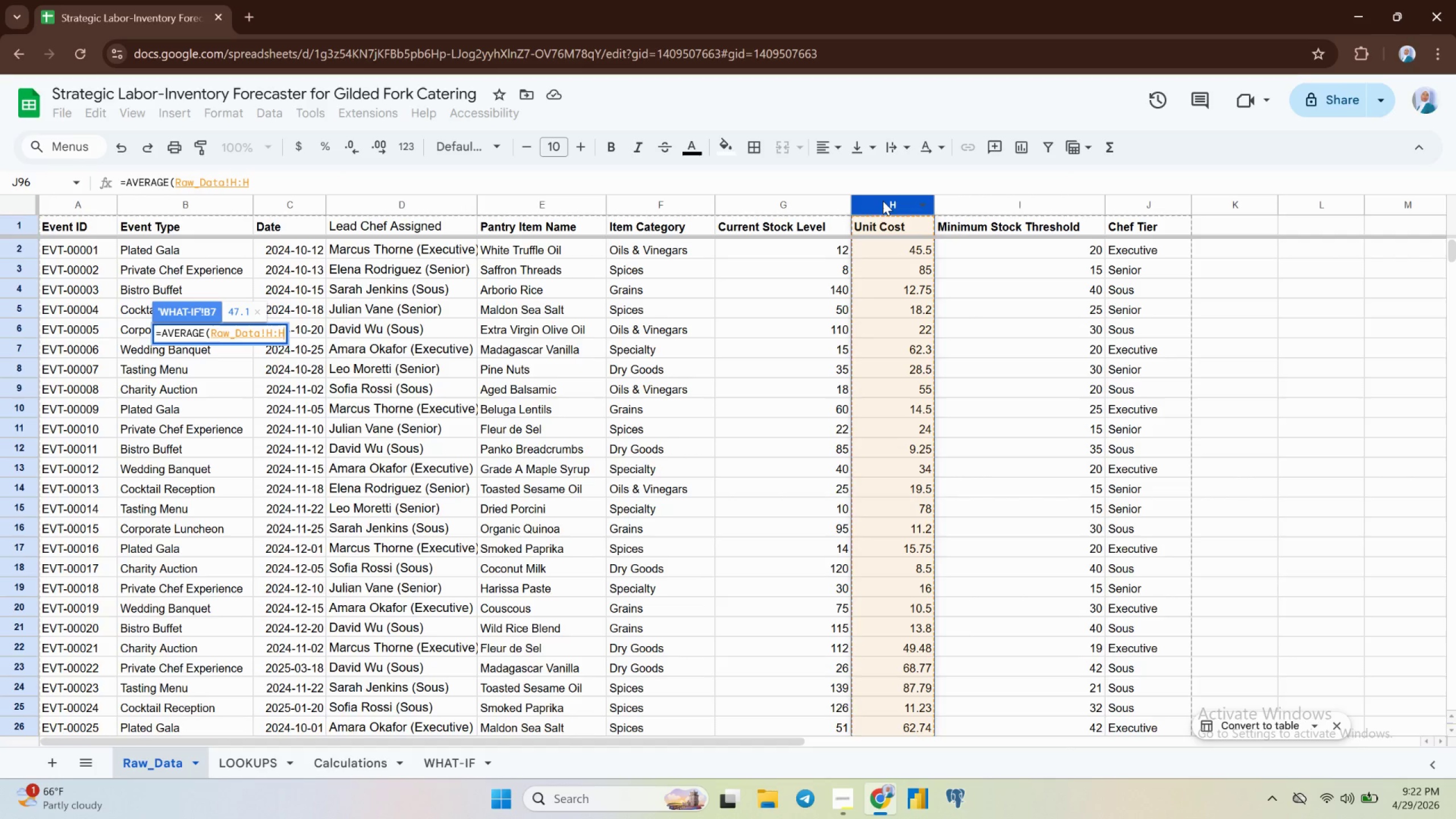 
wait(13.64)
 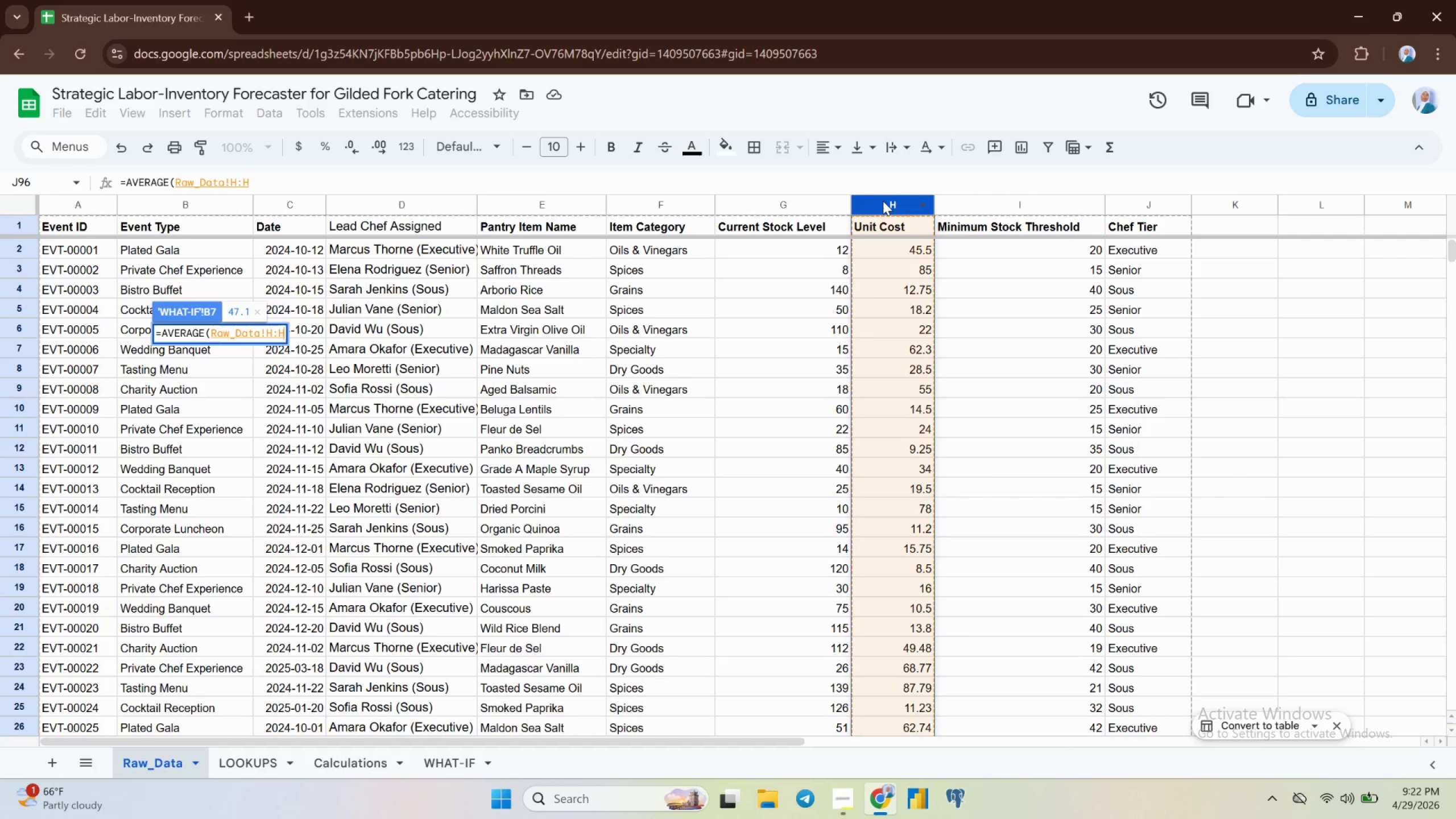 
key(Enter)
 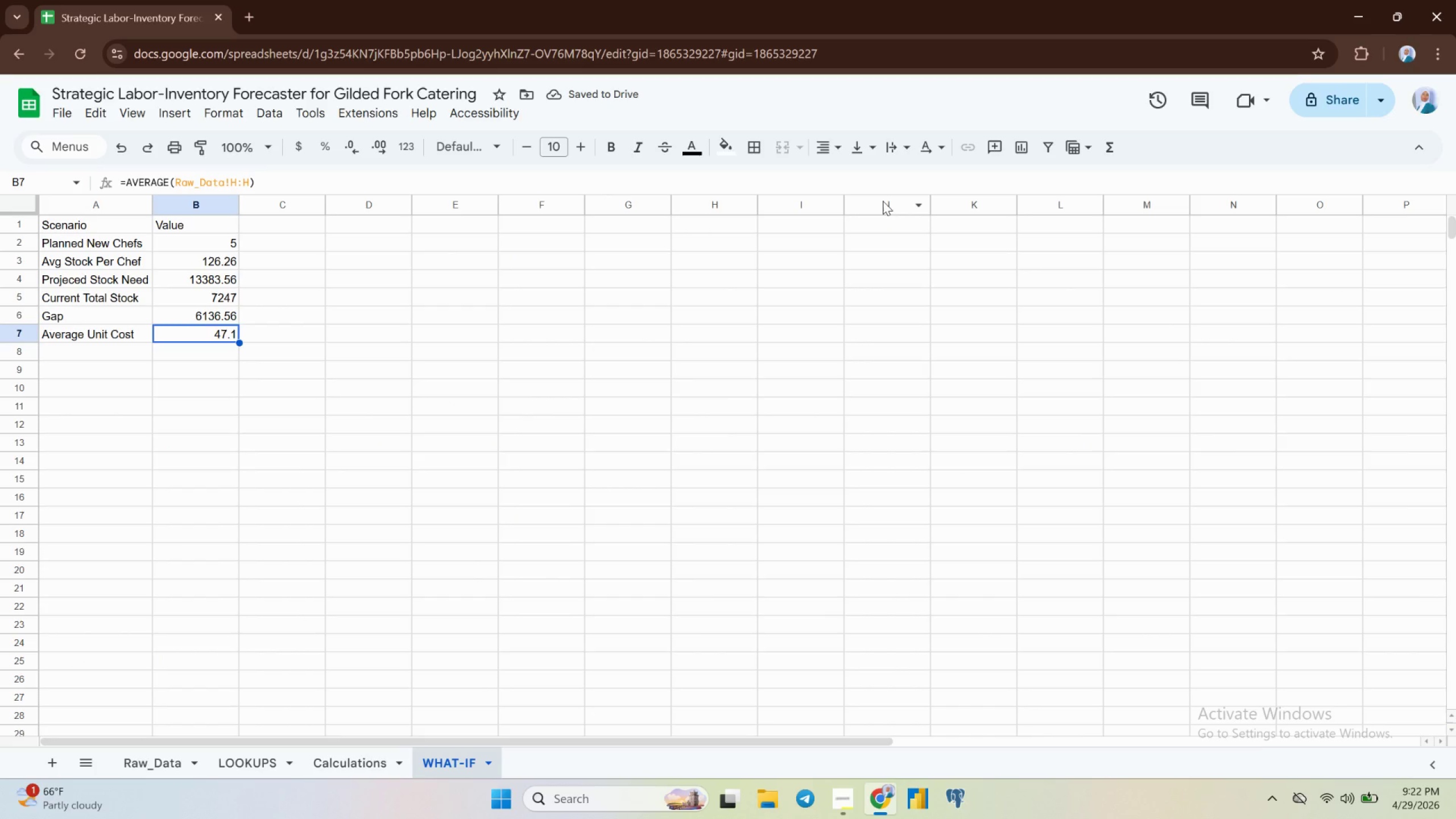 
wait(9.56)
 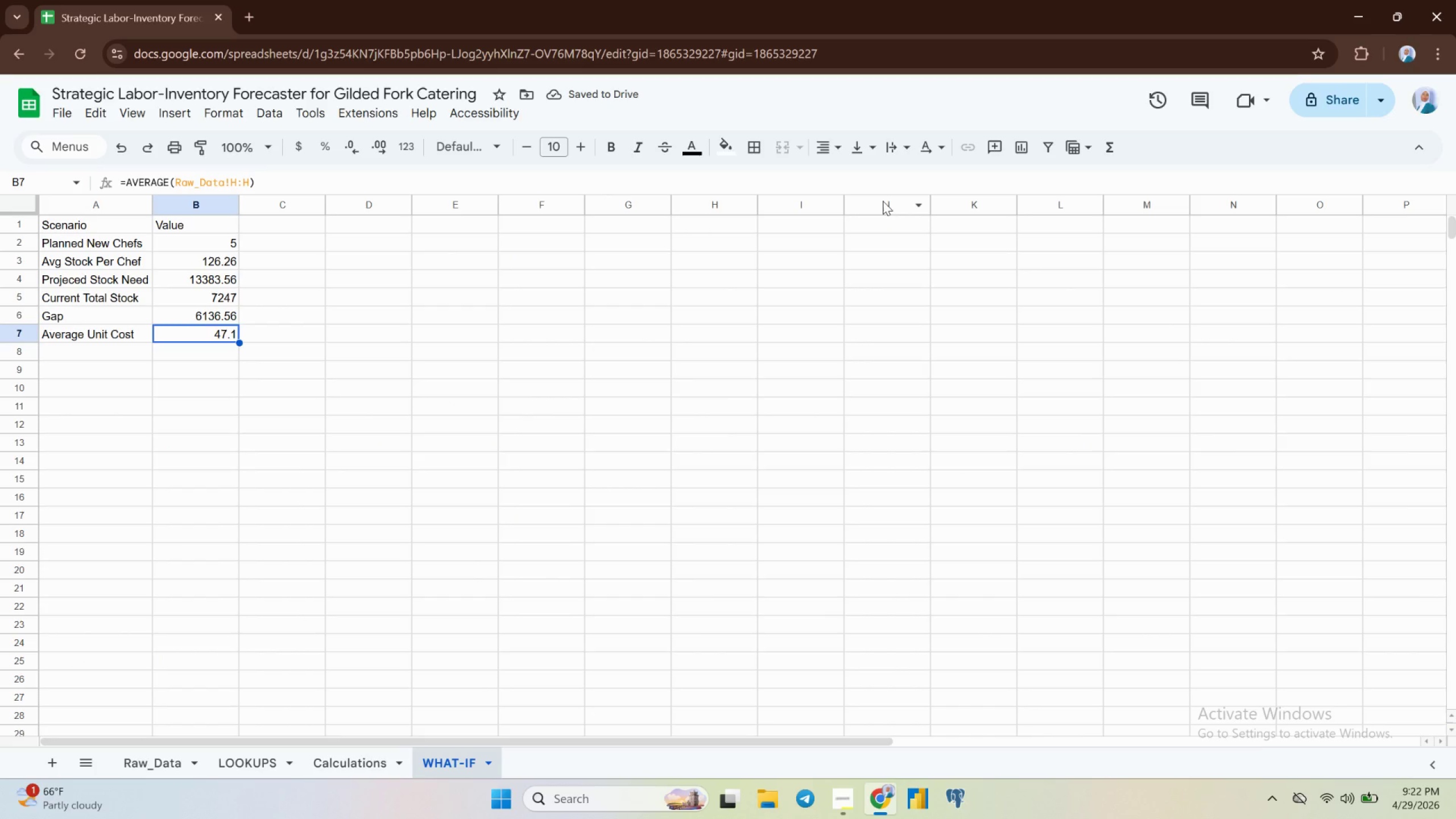 
key(CapsLock)
 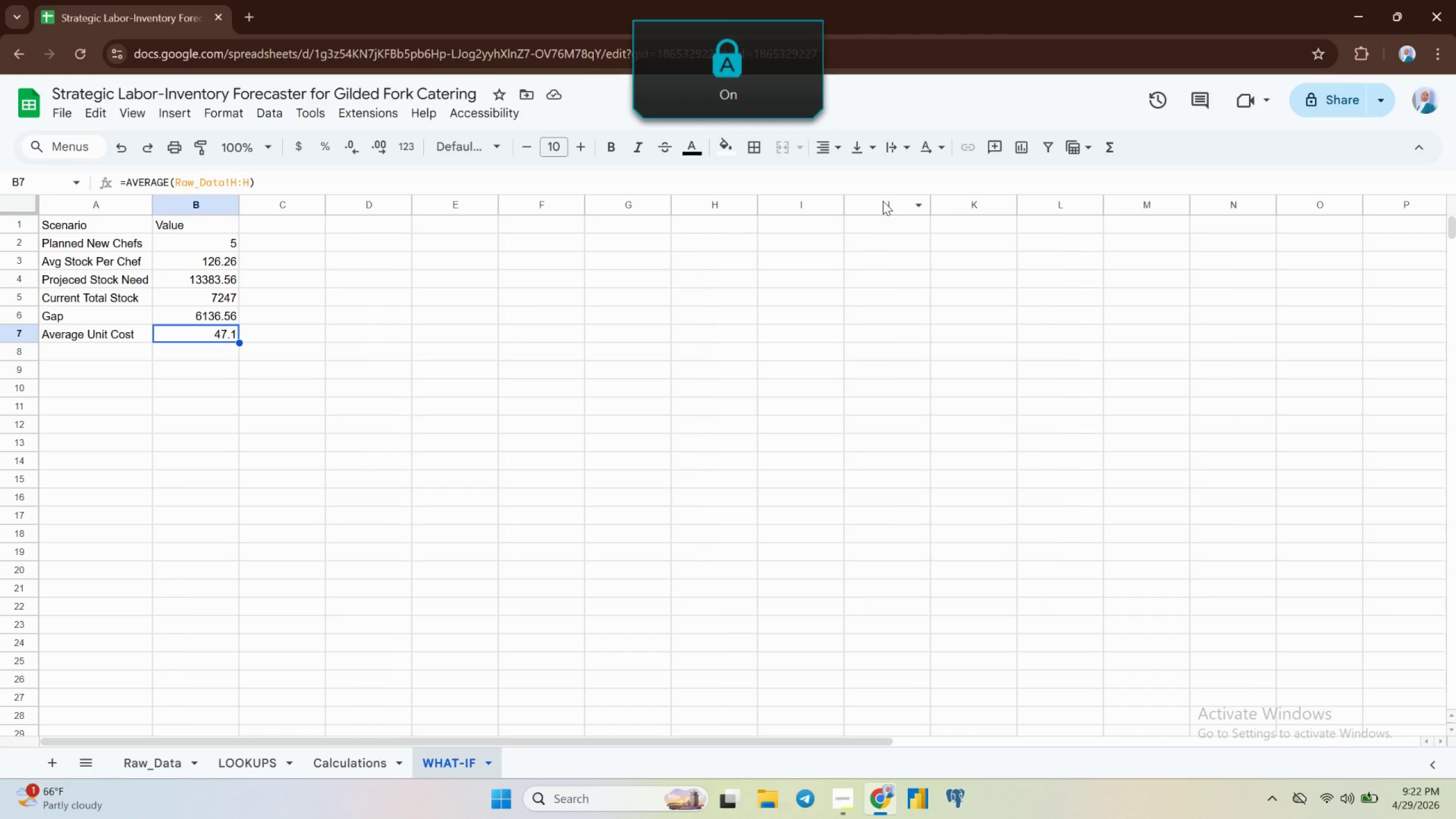 
key(P)
 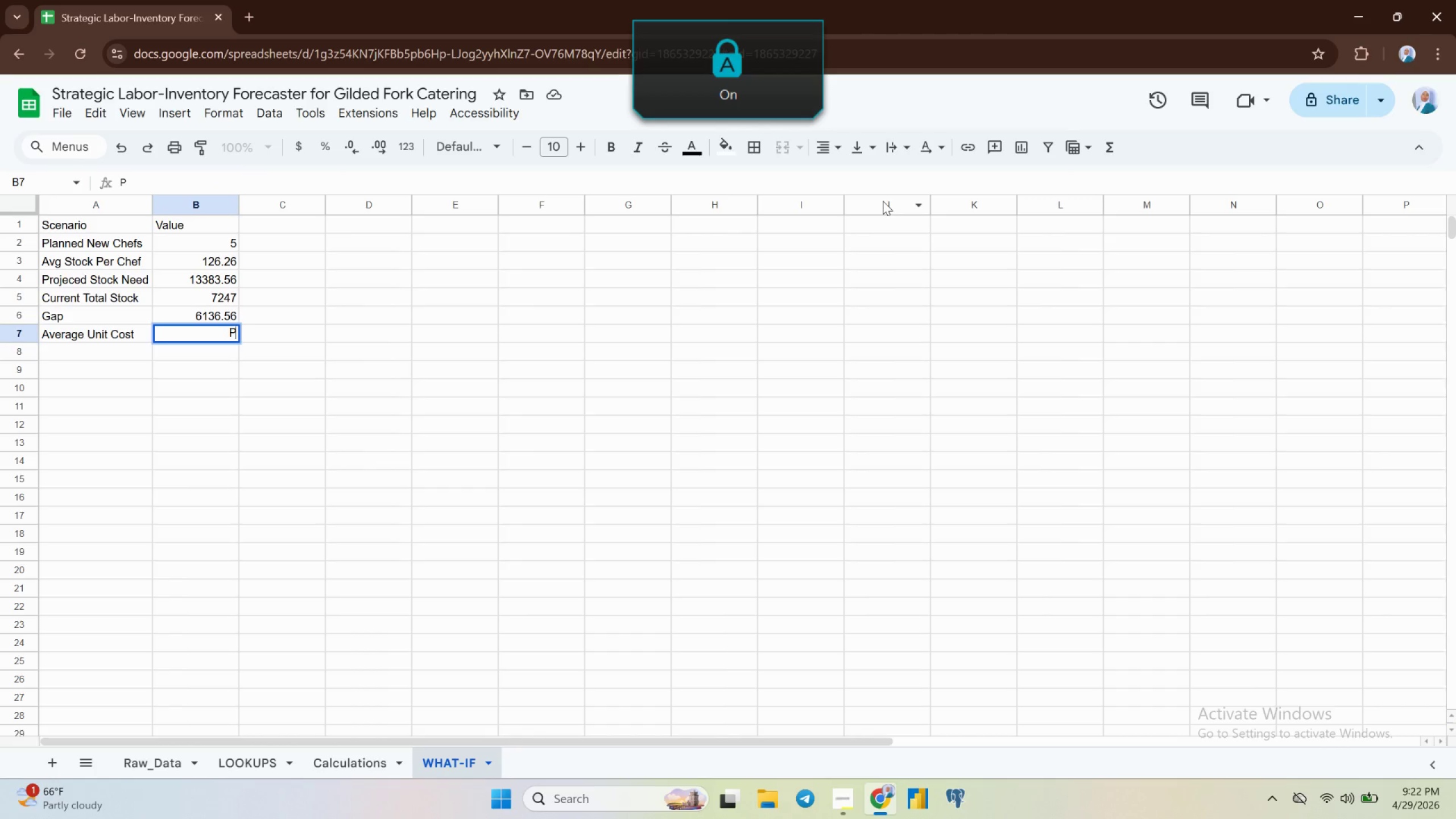 
key(CapsLock)
 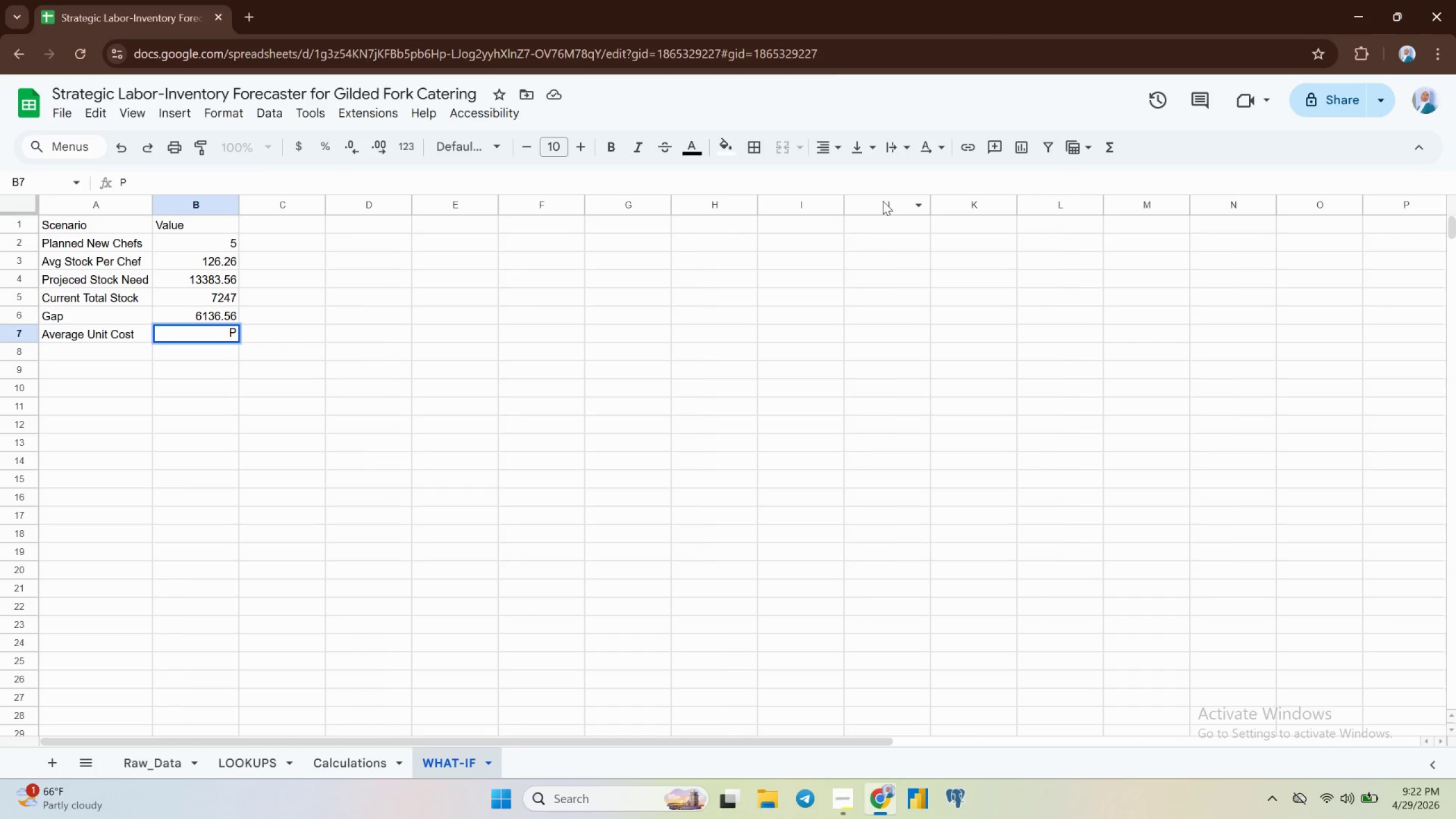 
key(Backspace)